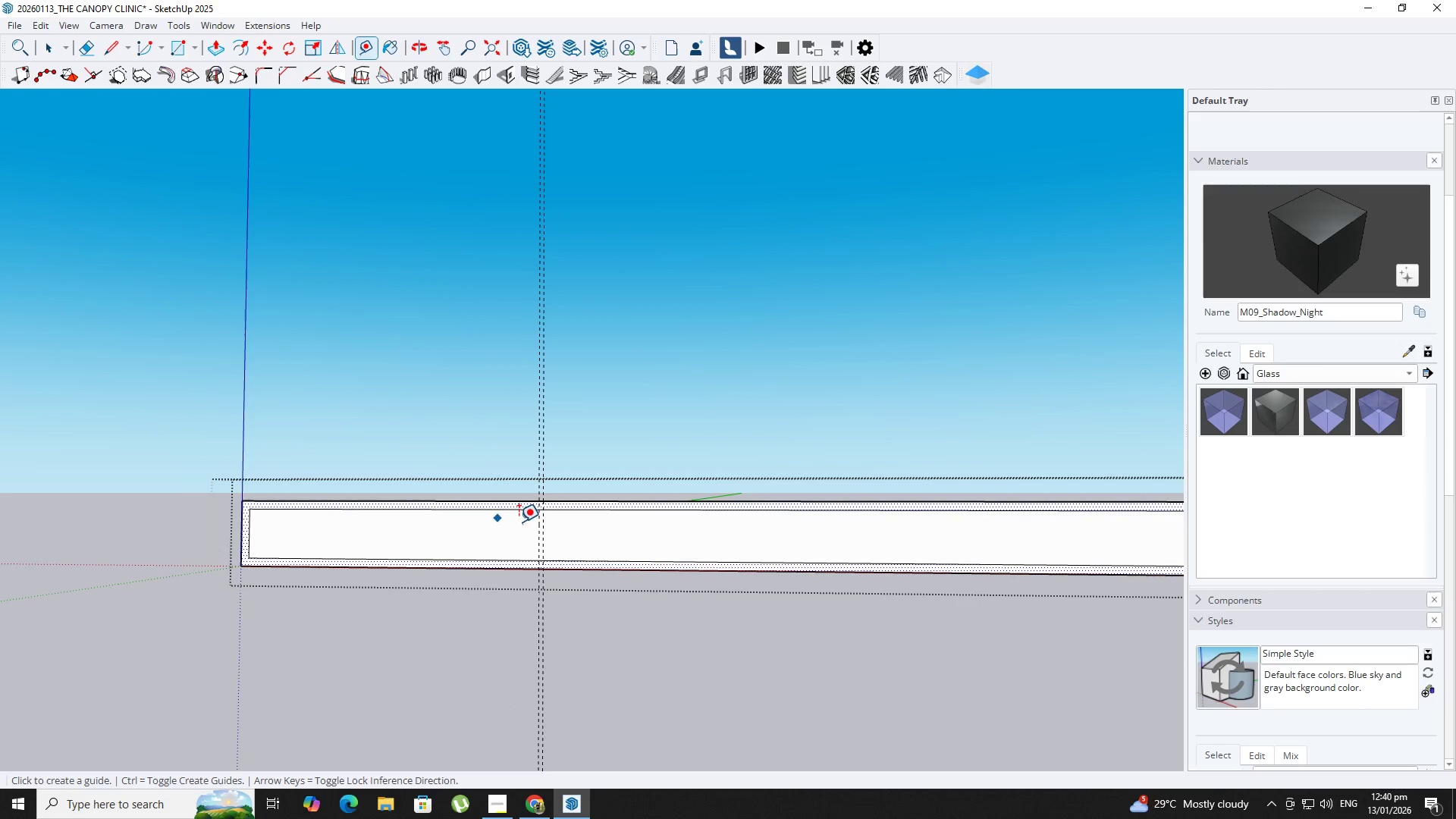 
scroll: coordinate [541, 532], scroll_direction: up, amount: 4.0
 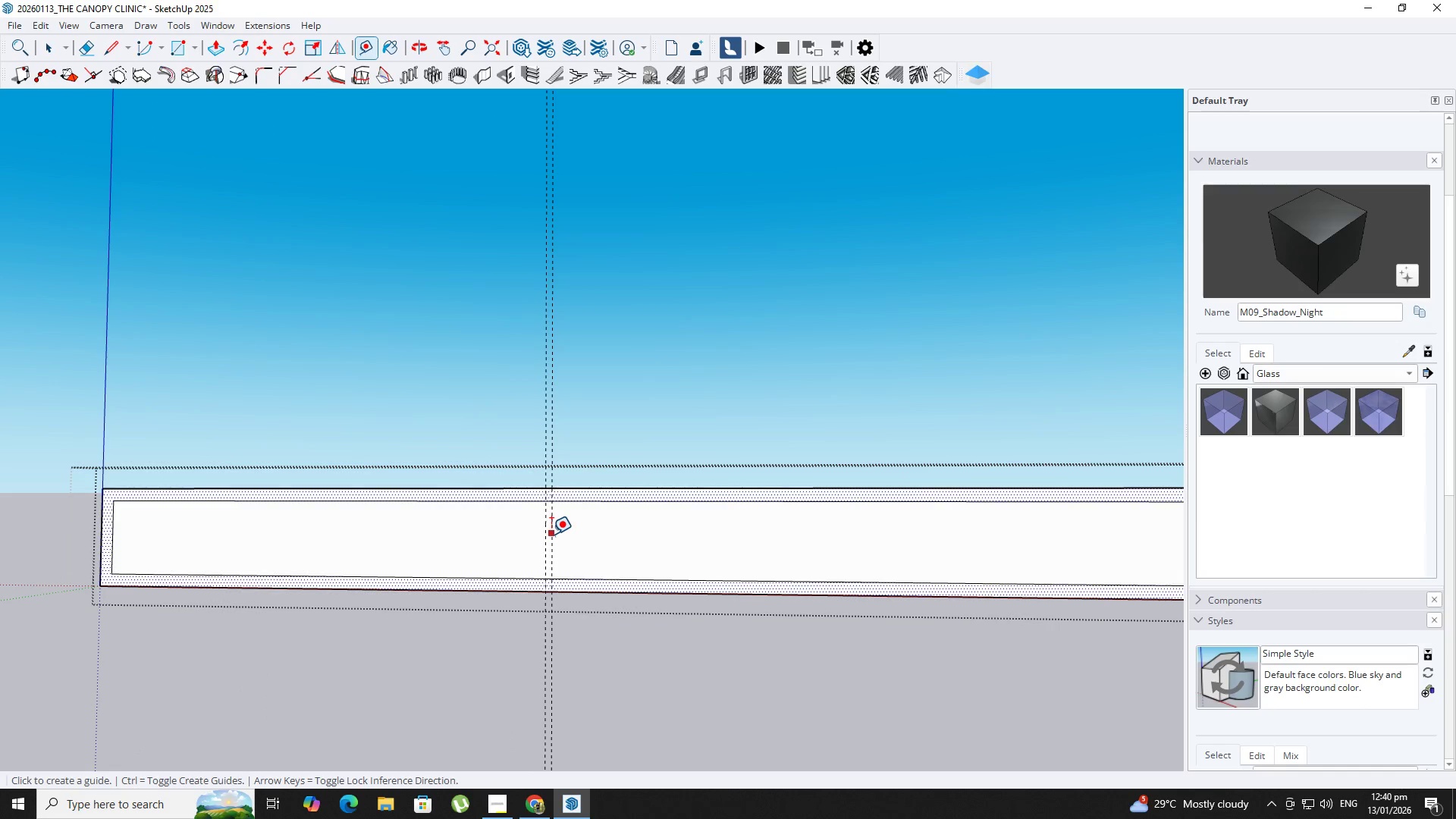 
left_click_drag(start_coordinate=[552, 534], to_coordinate=[560, 535])
 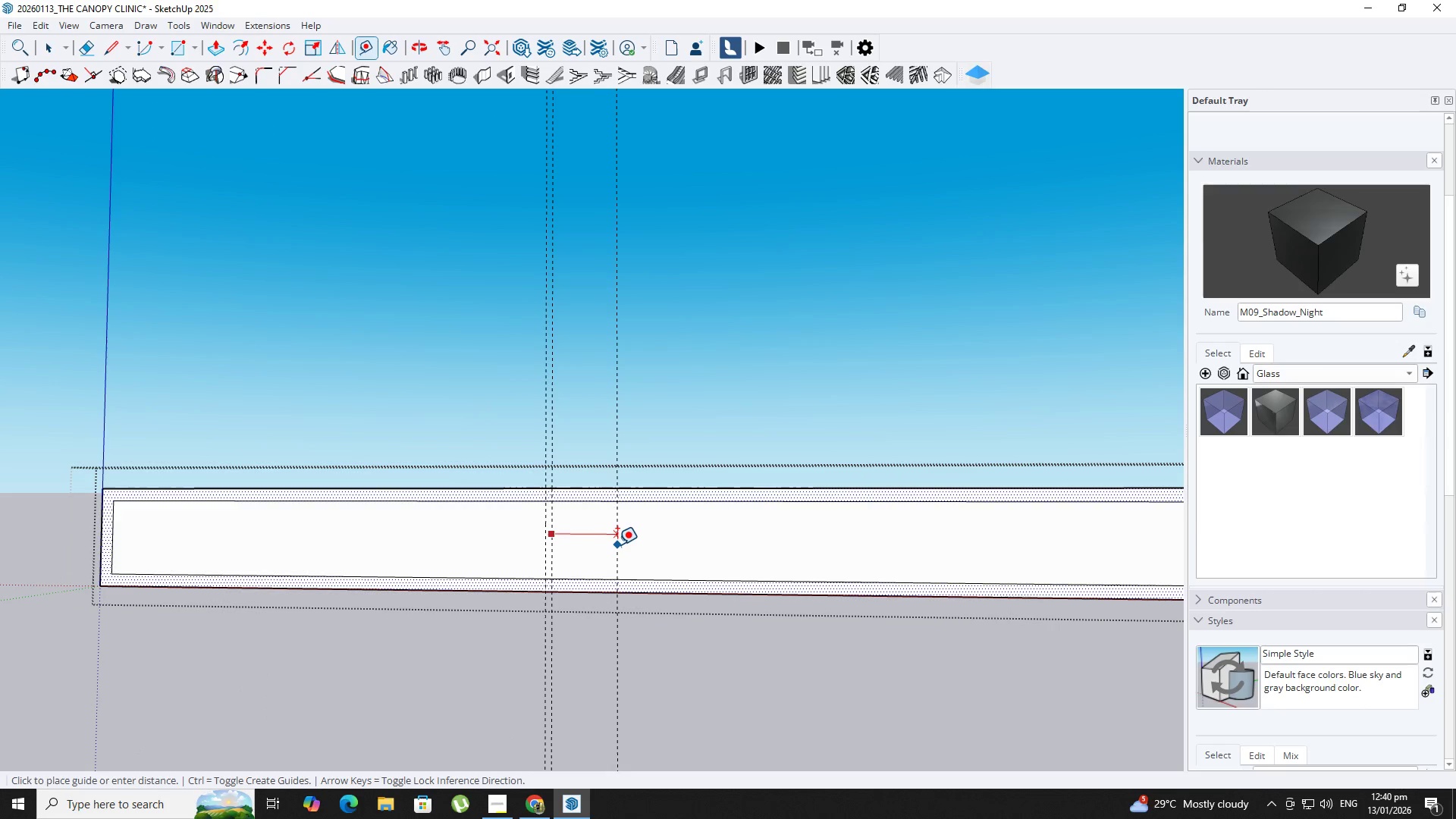 
key(NumpadDecimal)
 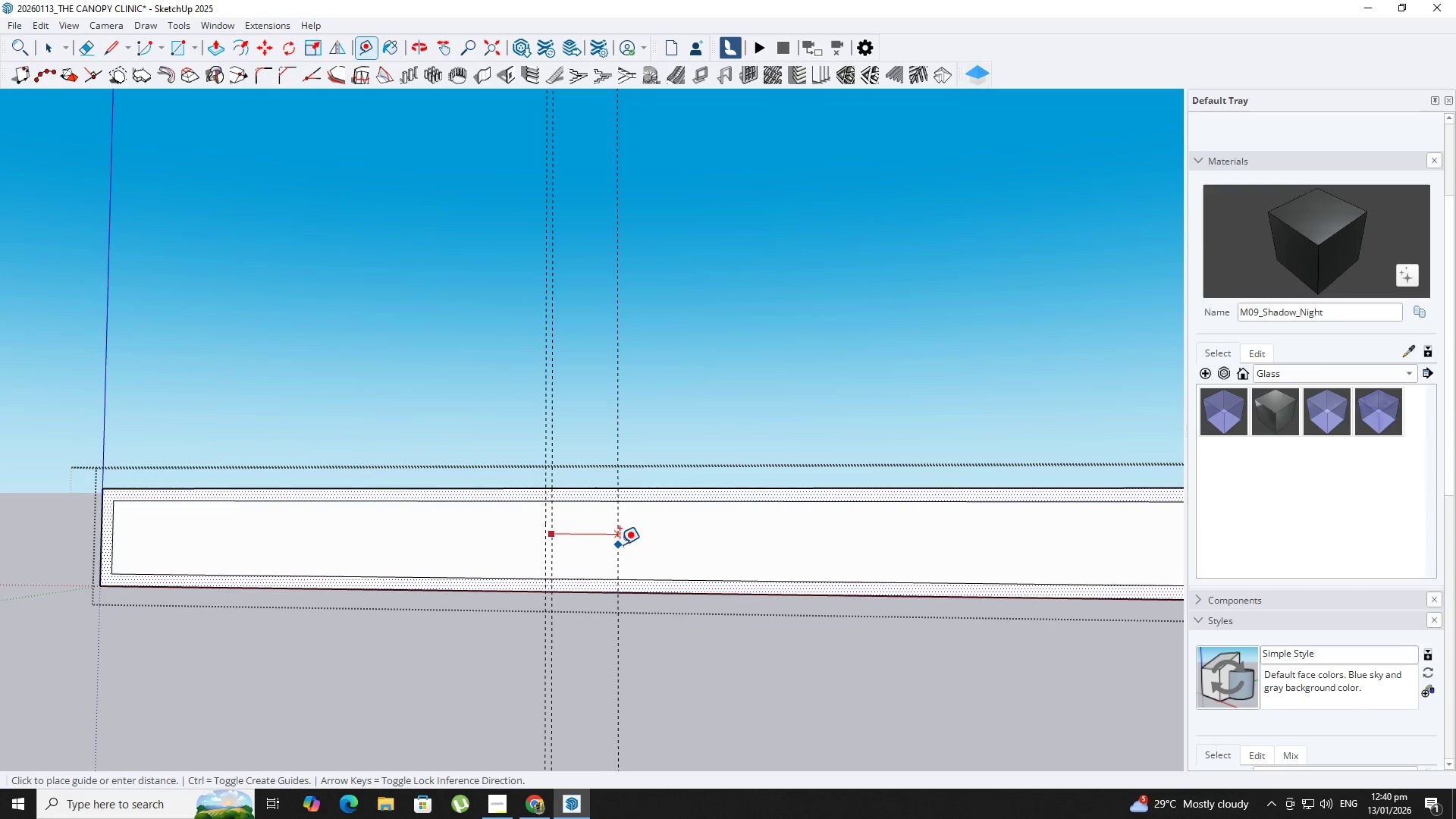 
key(Numpad0)
 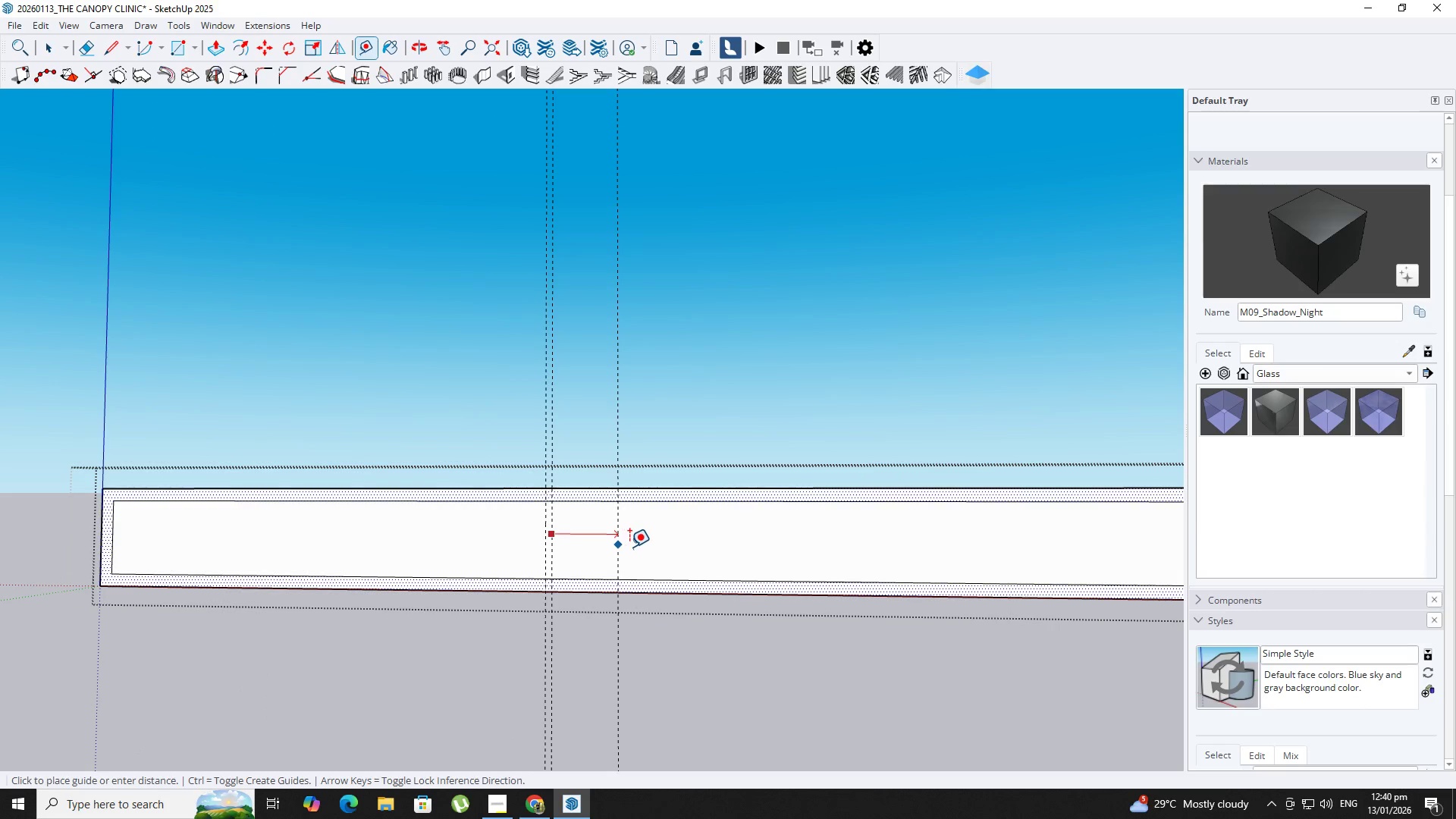 
key(Numpad2)
 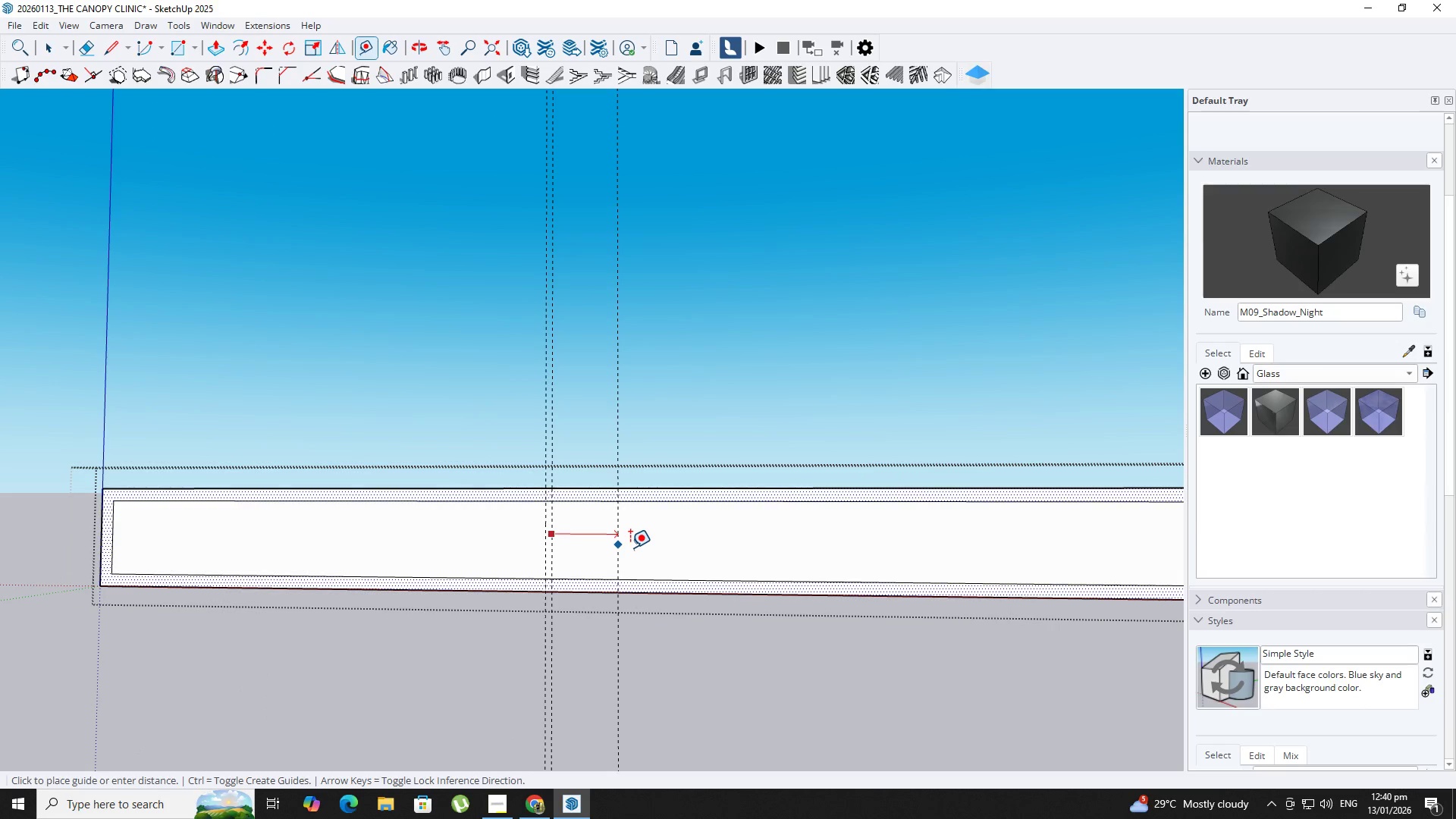 
key(Numpad5)
 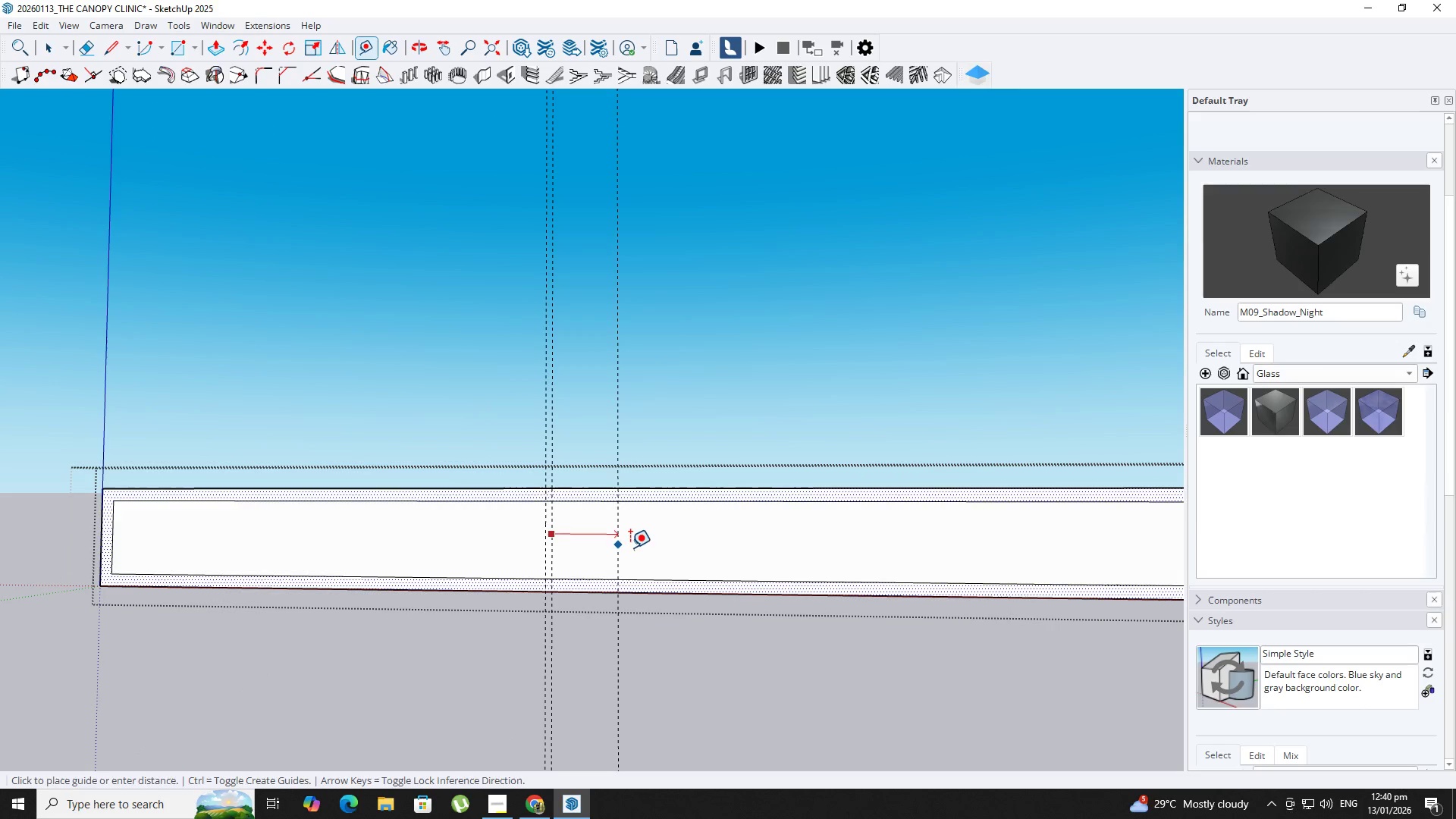 
key(NumpadEnter)
 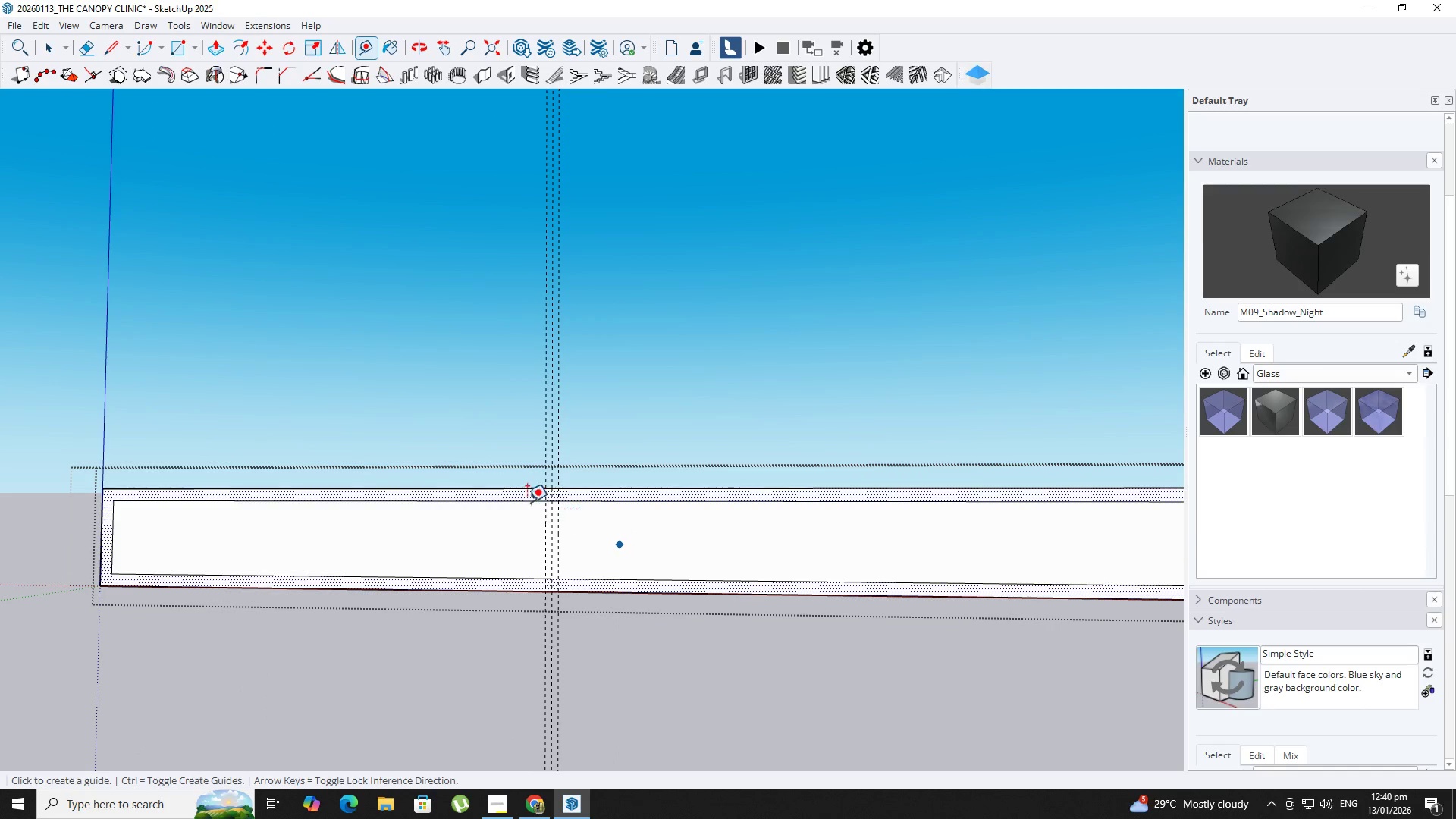 
key(Space)
 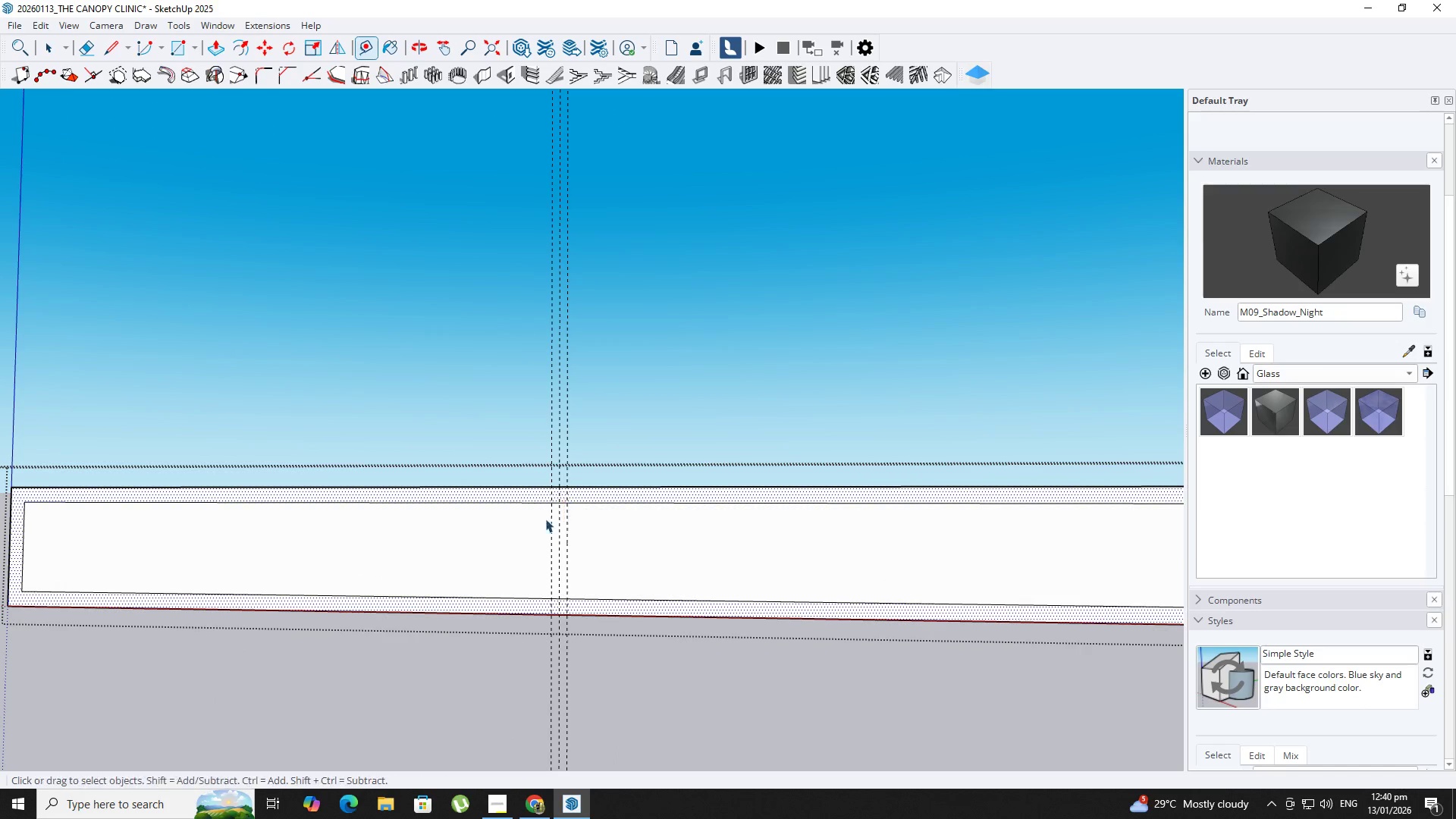 
scroll: coordinate [524, 494], scroll_direction: up, amount: 2.0
 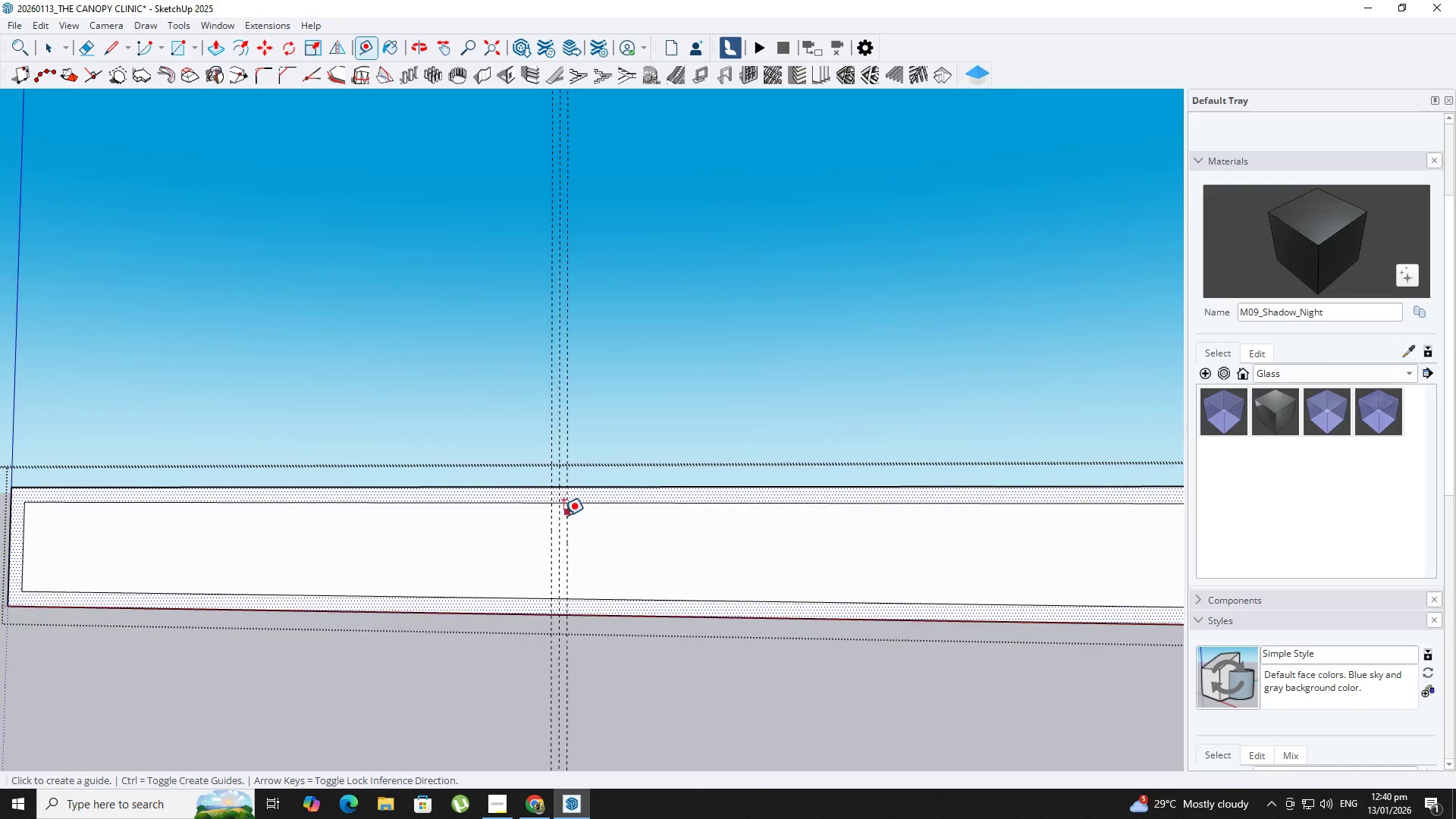 
key(R)
 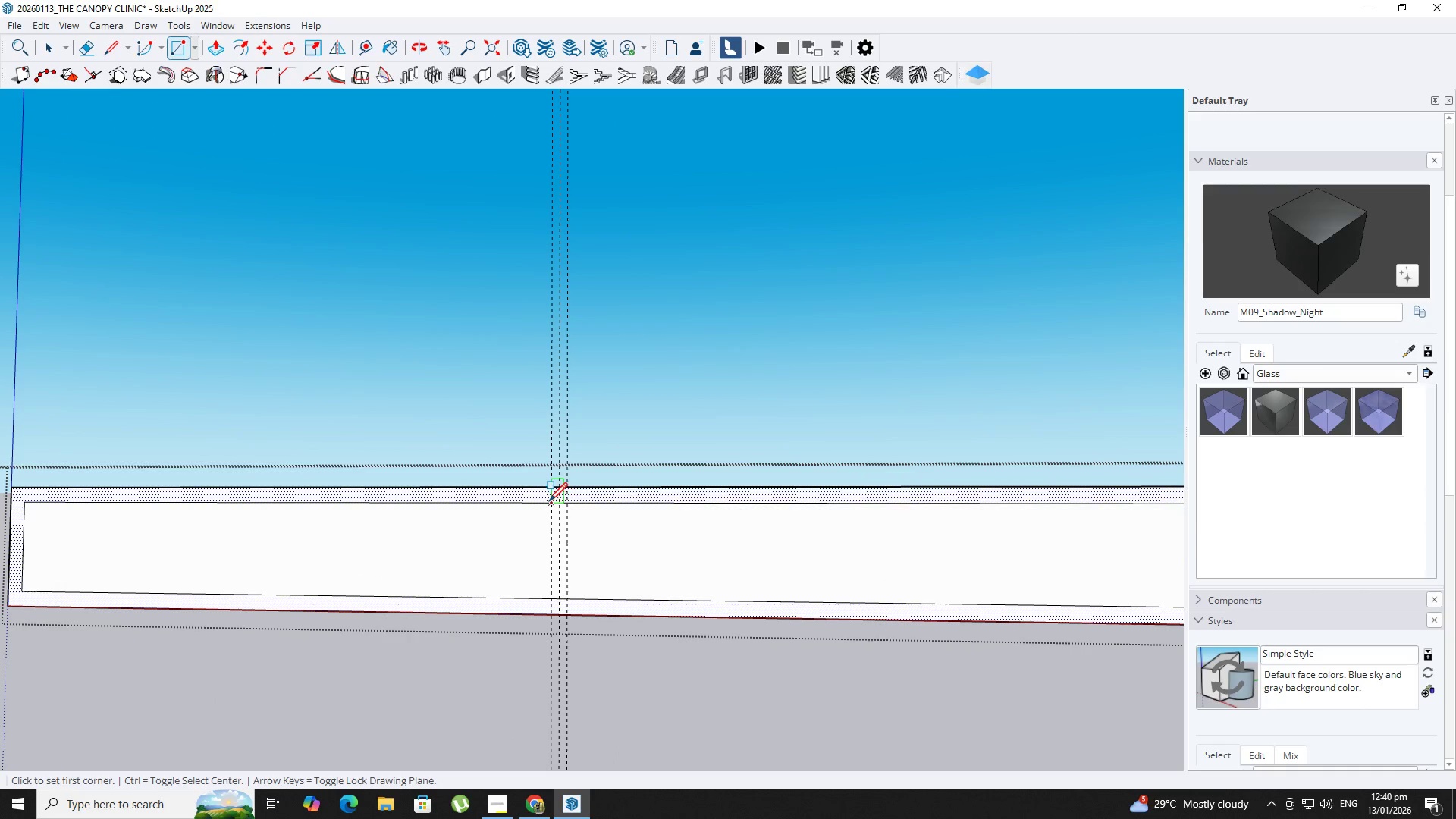 
left_click_drag(start_coordinate=[549, 503], to_coordinate=[555, 509])
 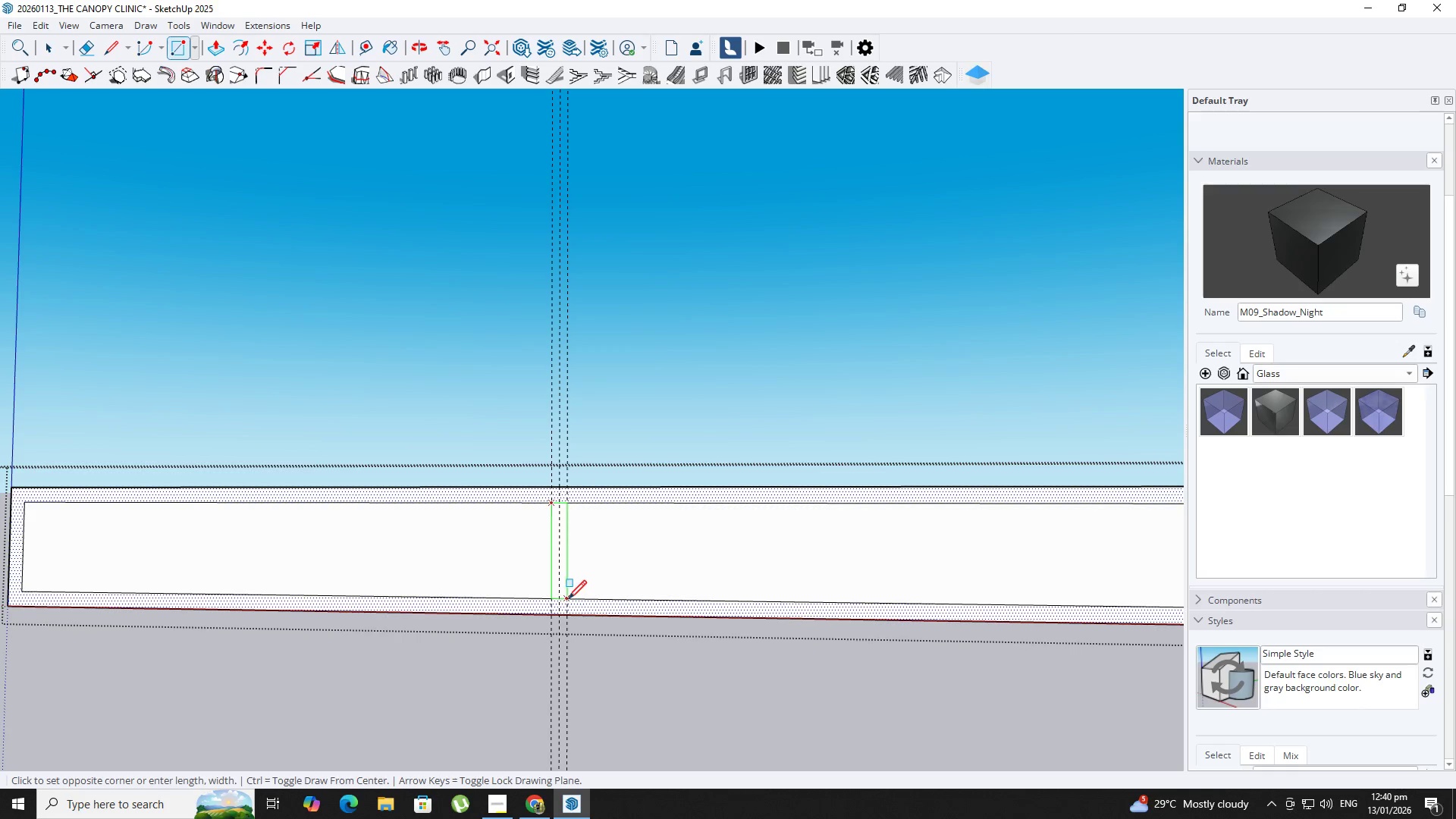 
key(Space)
 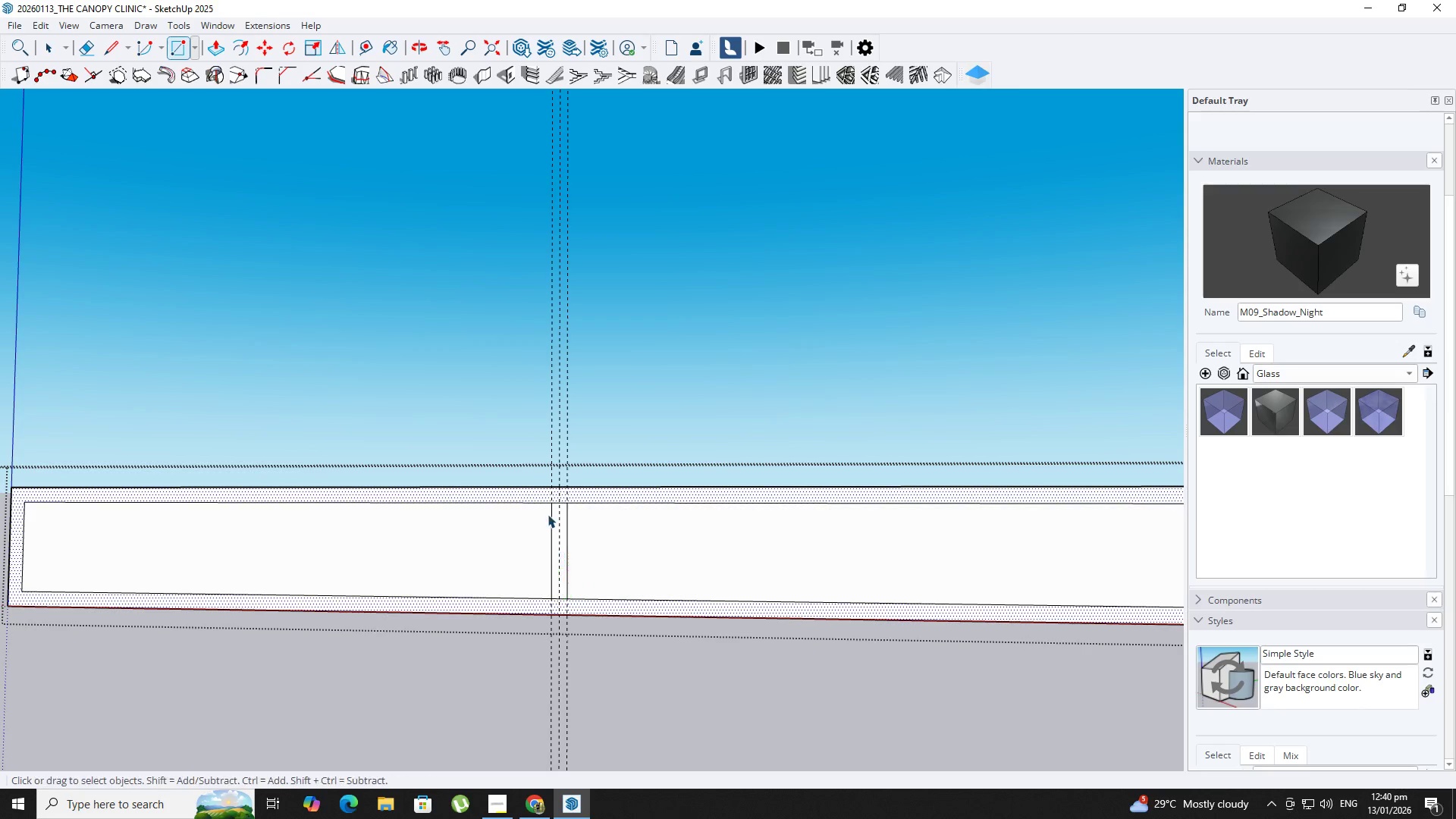 
scroll: coordinate [557, 488], scroll_direction: up, amount: 4.0
 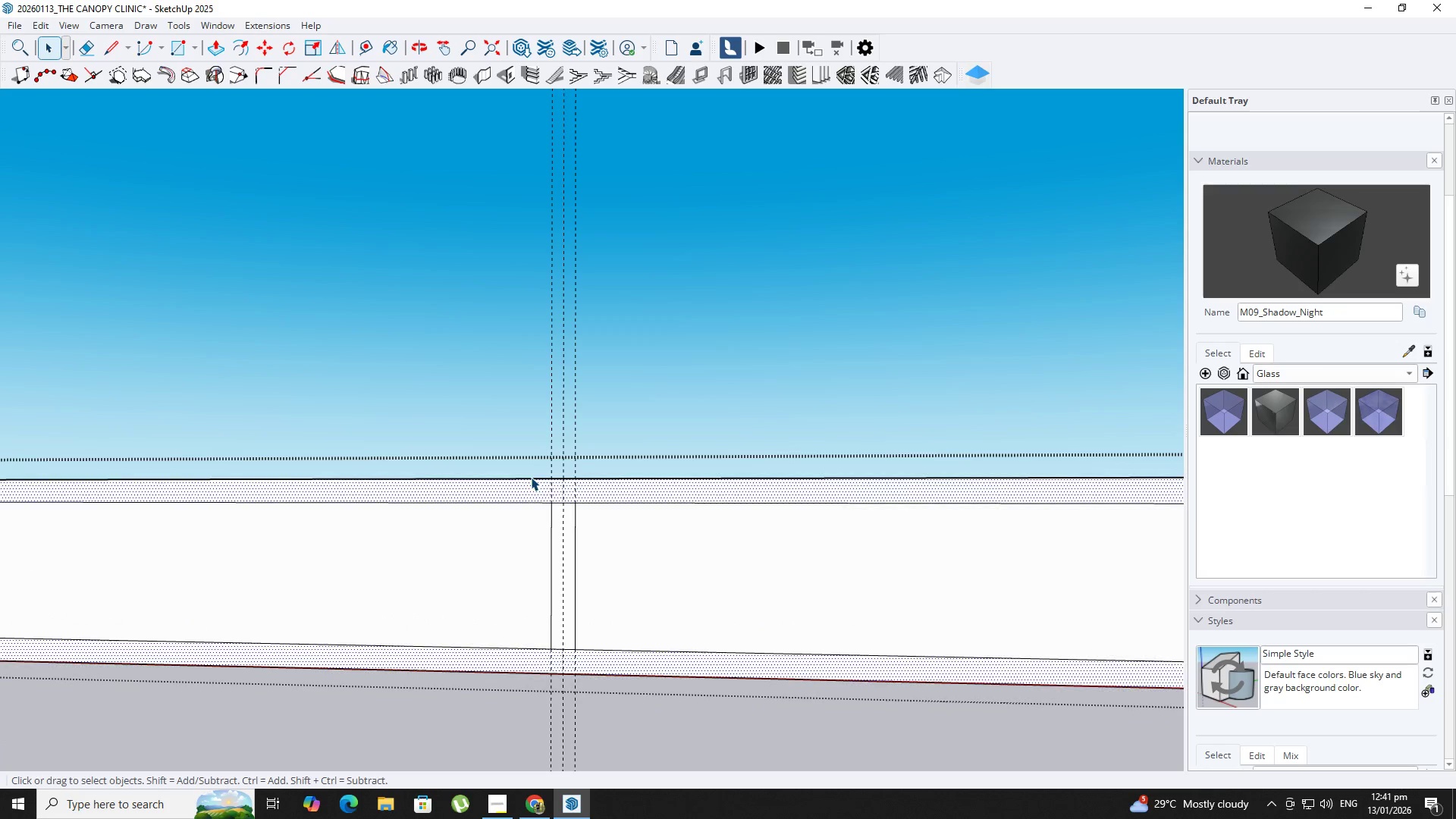 
double_click([532, 478])
 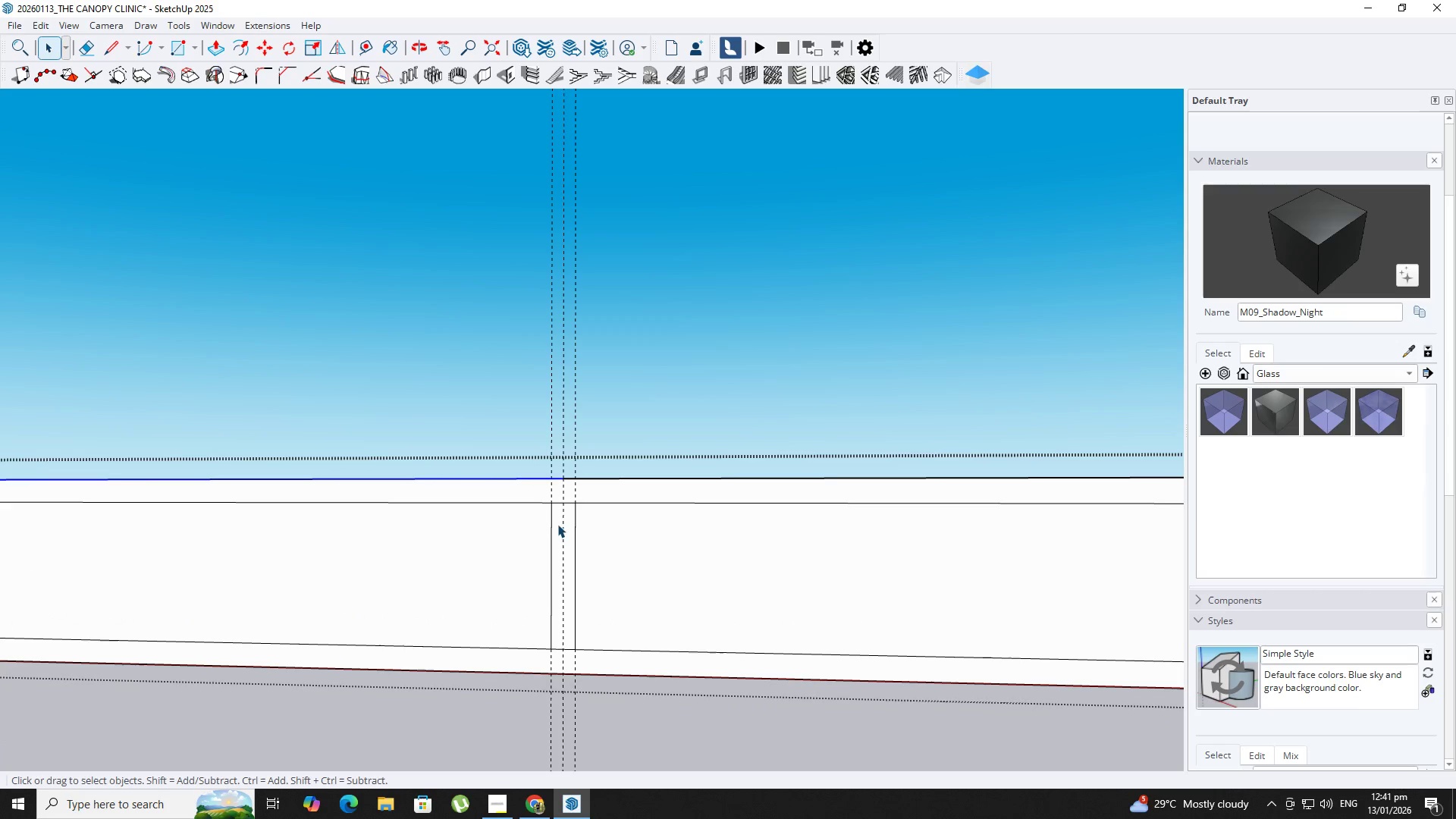 
double_click([569, 527])
 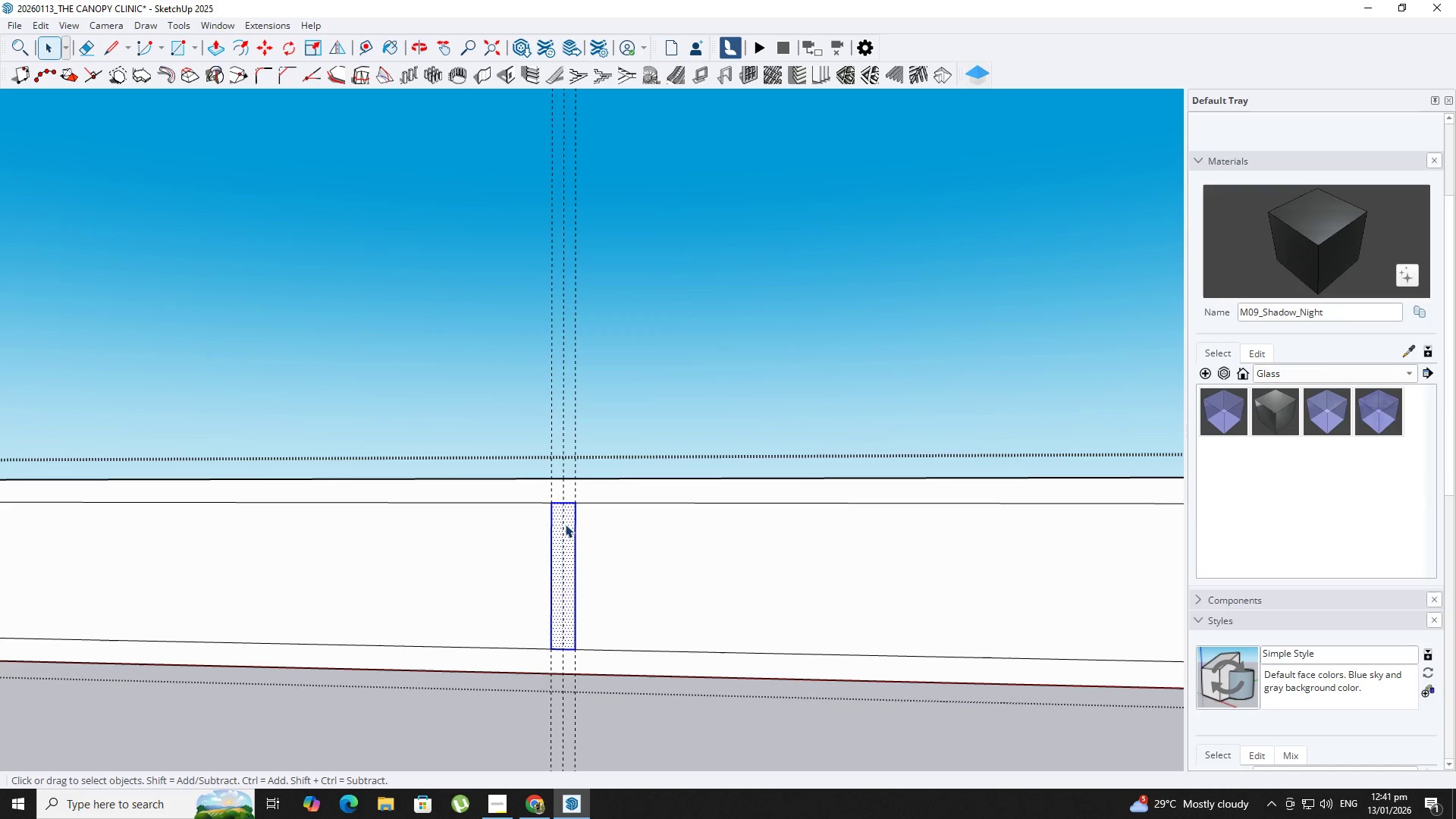 
key(N)
 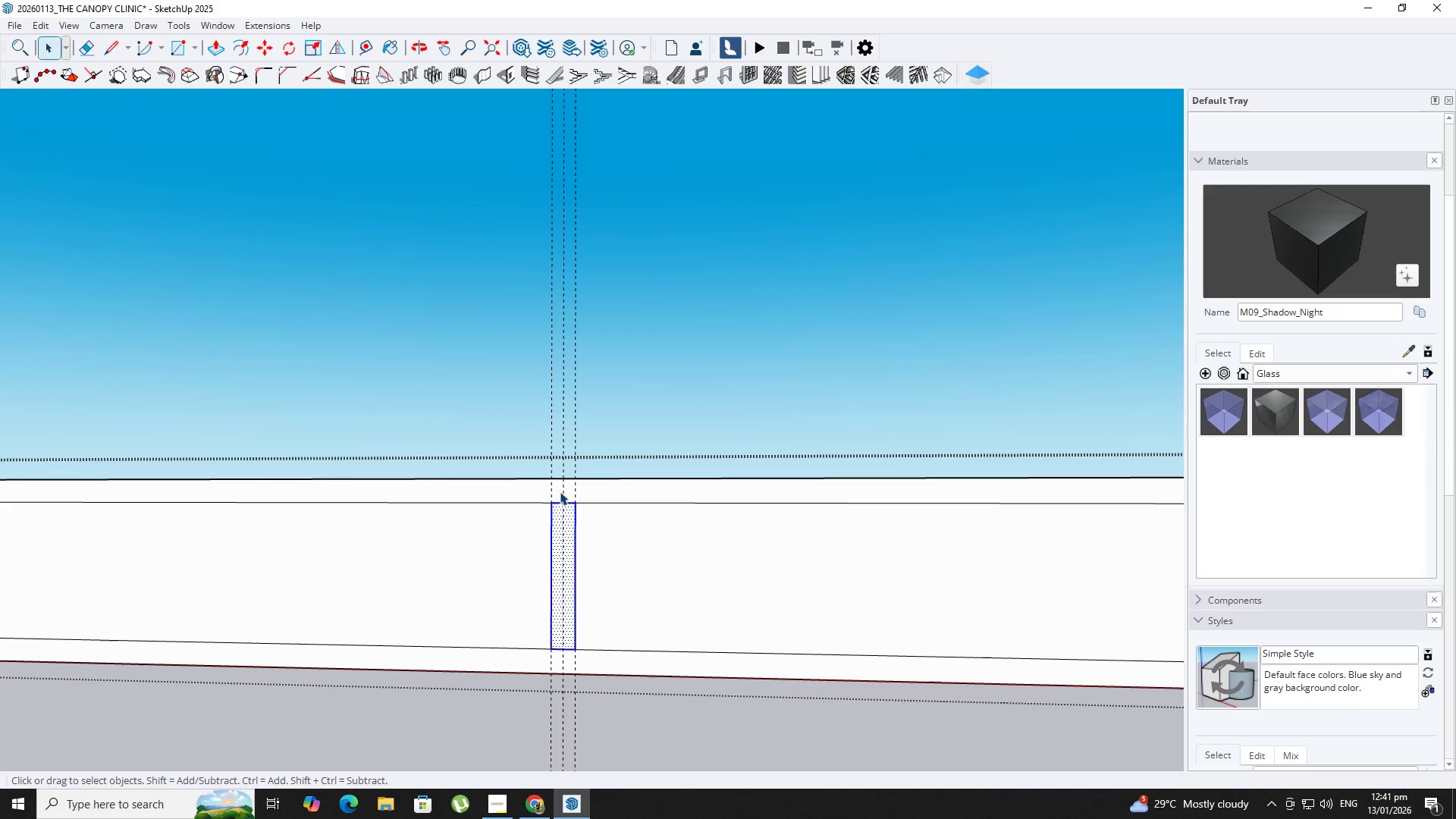 
key(M)
 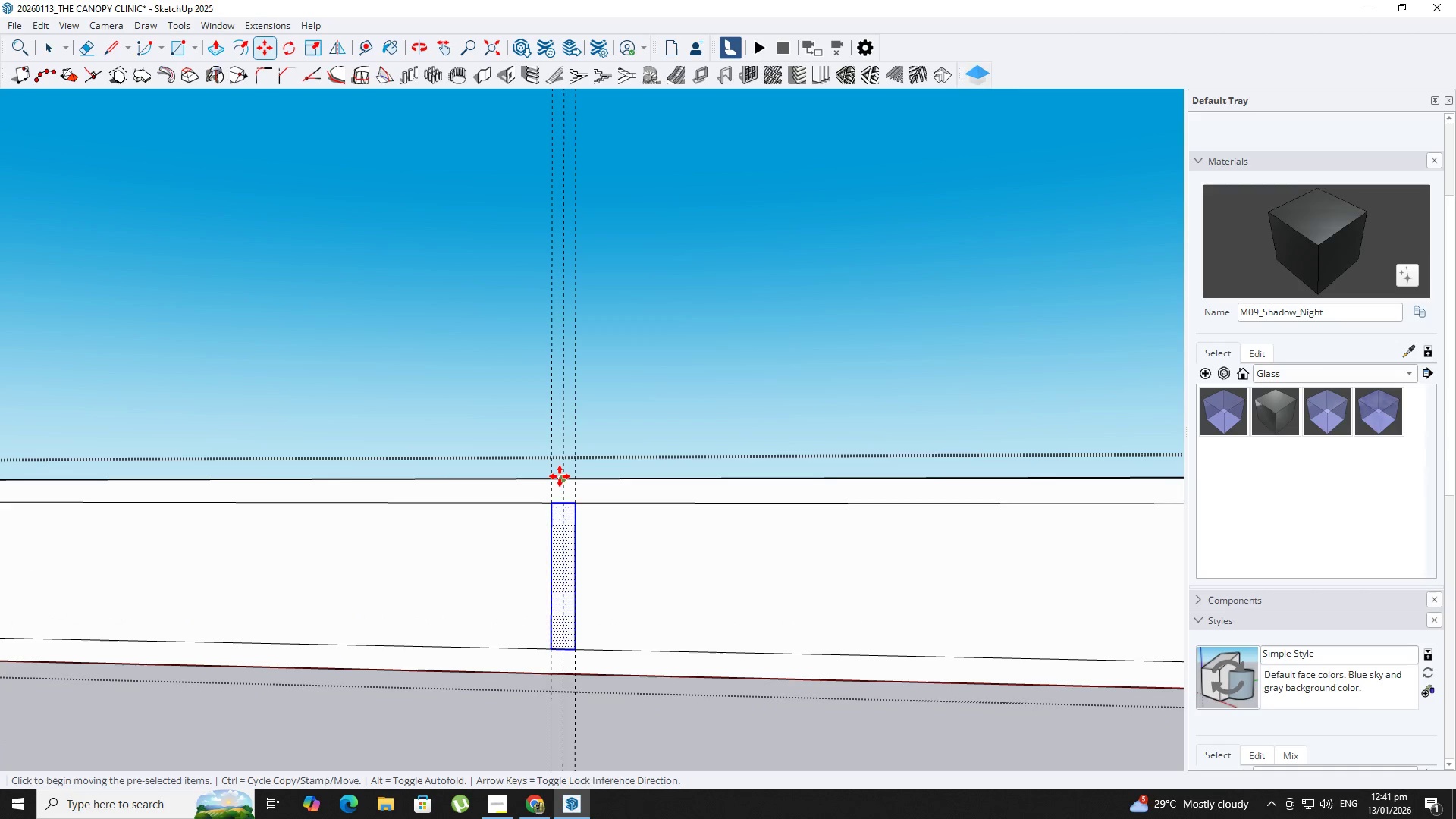 
key(Control+ControlLeft)
 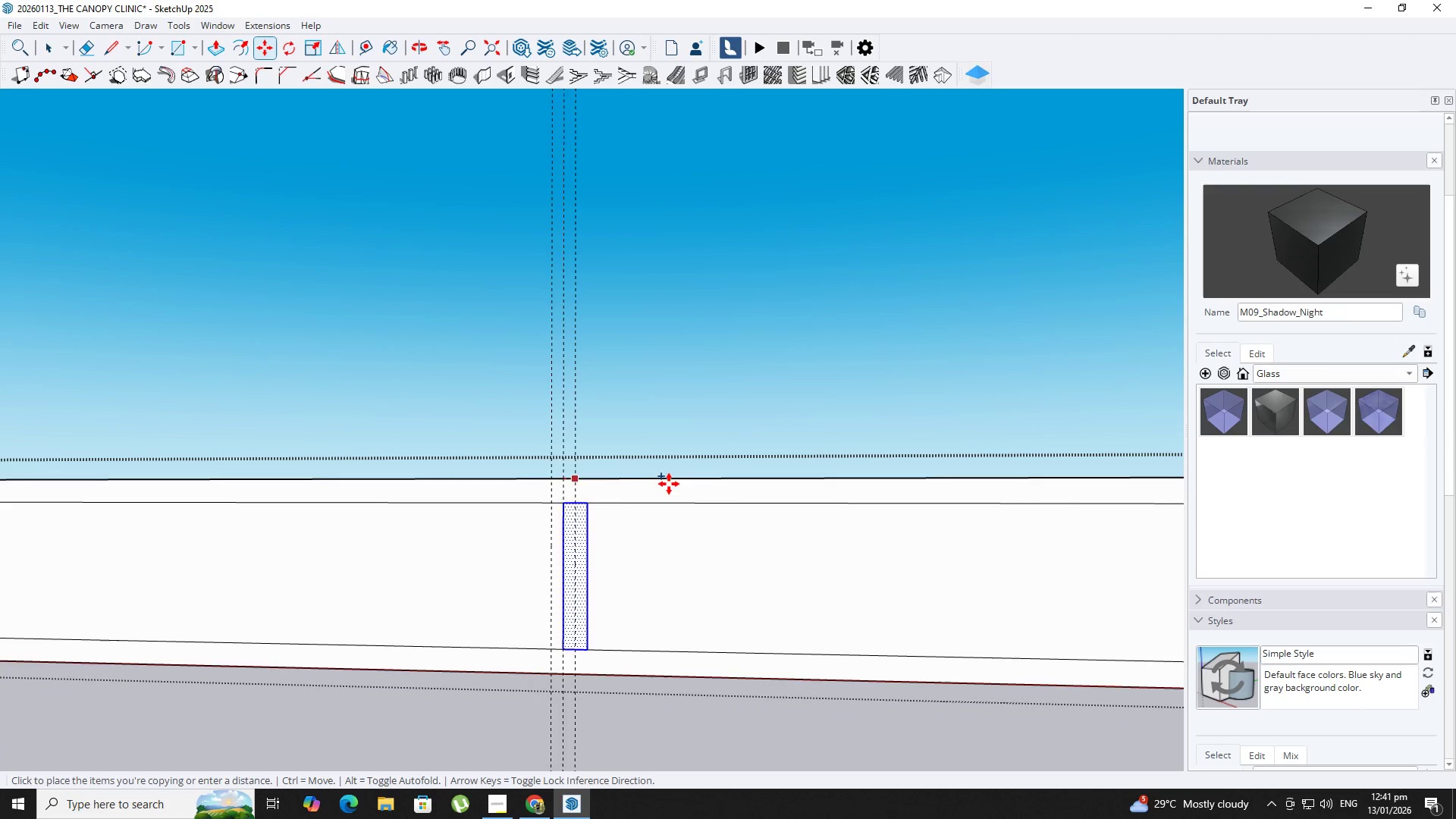 
scroll: coordinate [667, 499], scroll_direction: down, amount: 13.0
 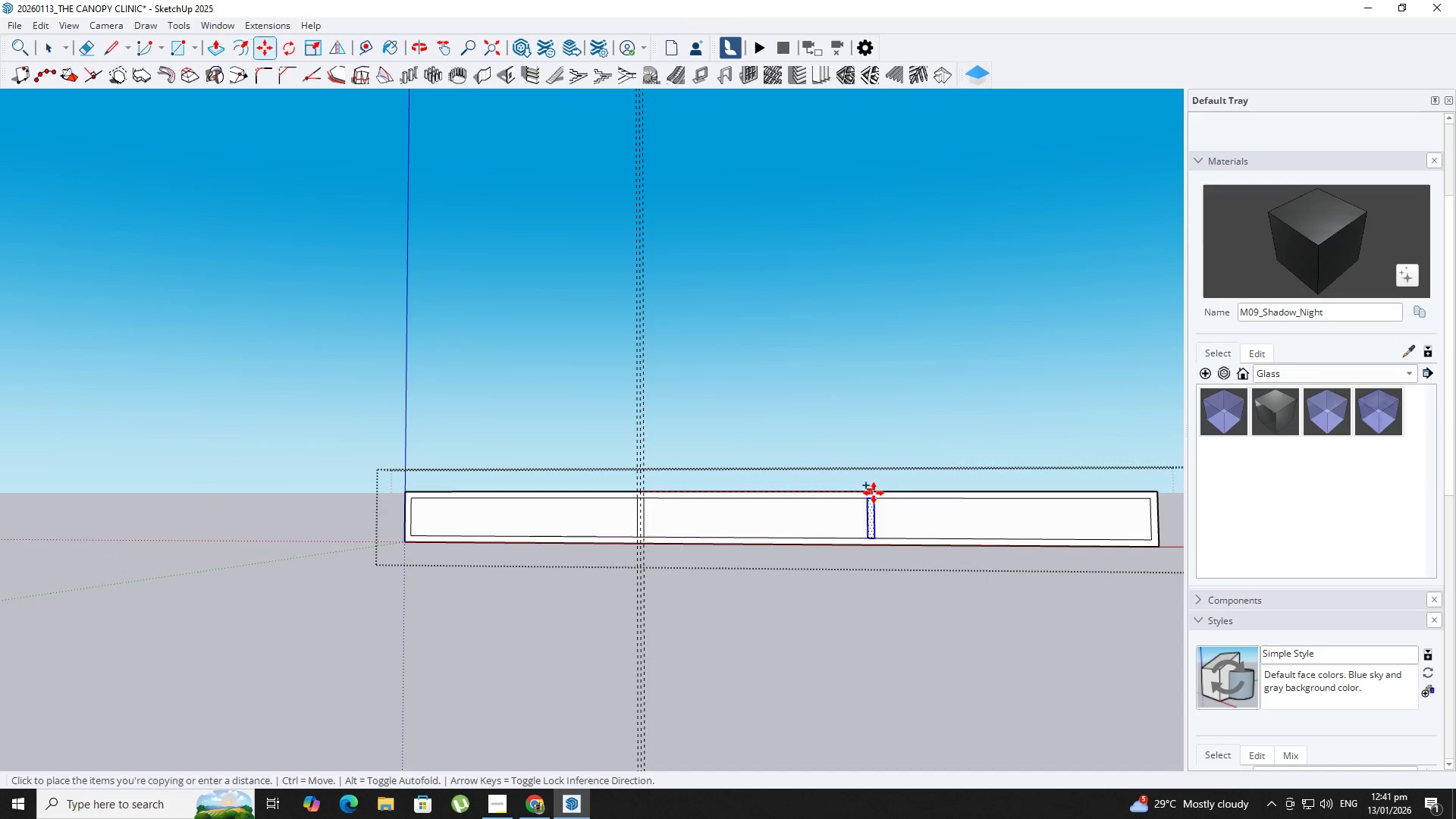 
left_click([892, 493])
 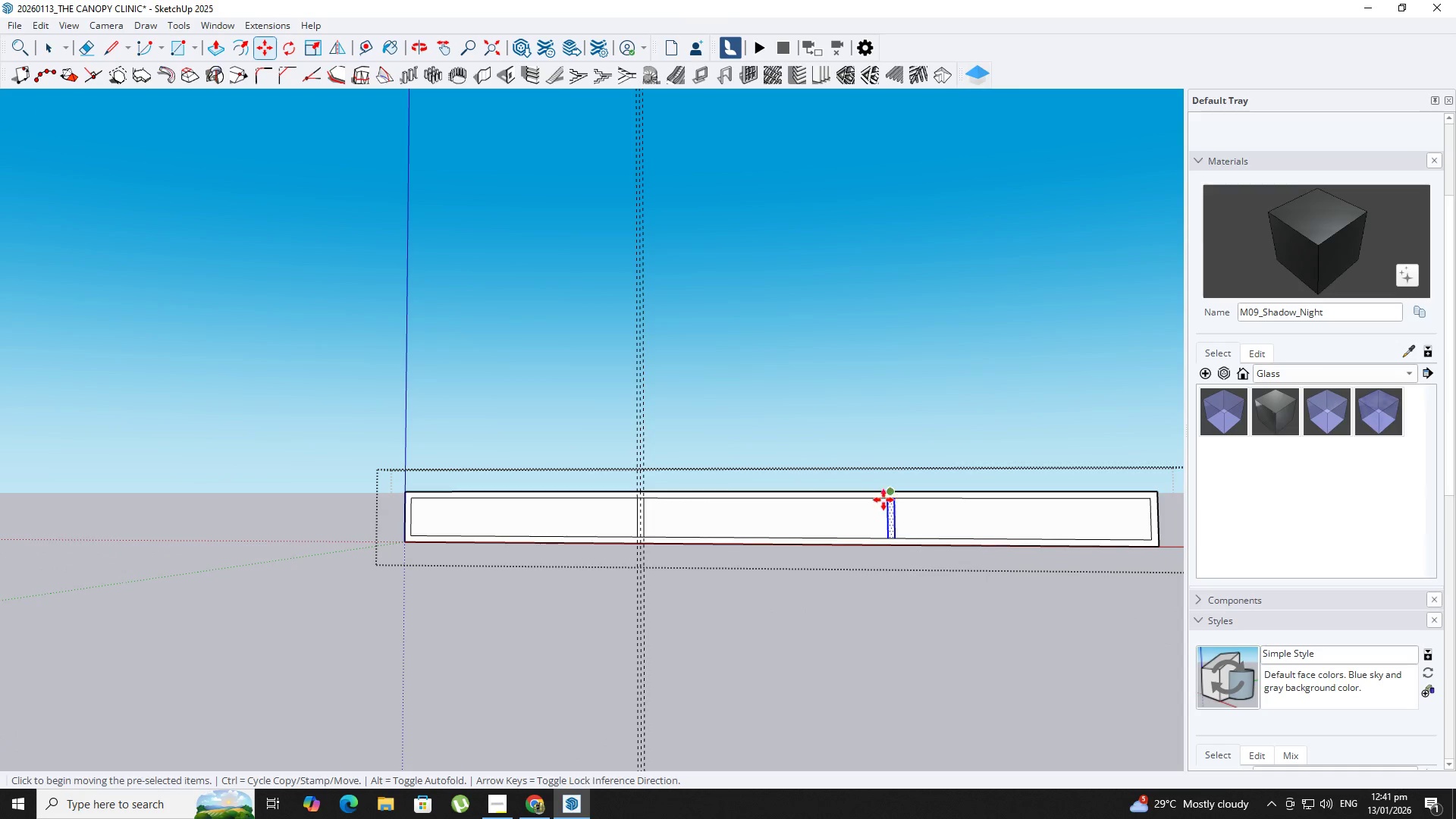 
key(Shift+ShiftLeft)
 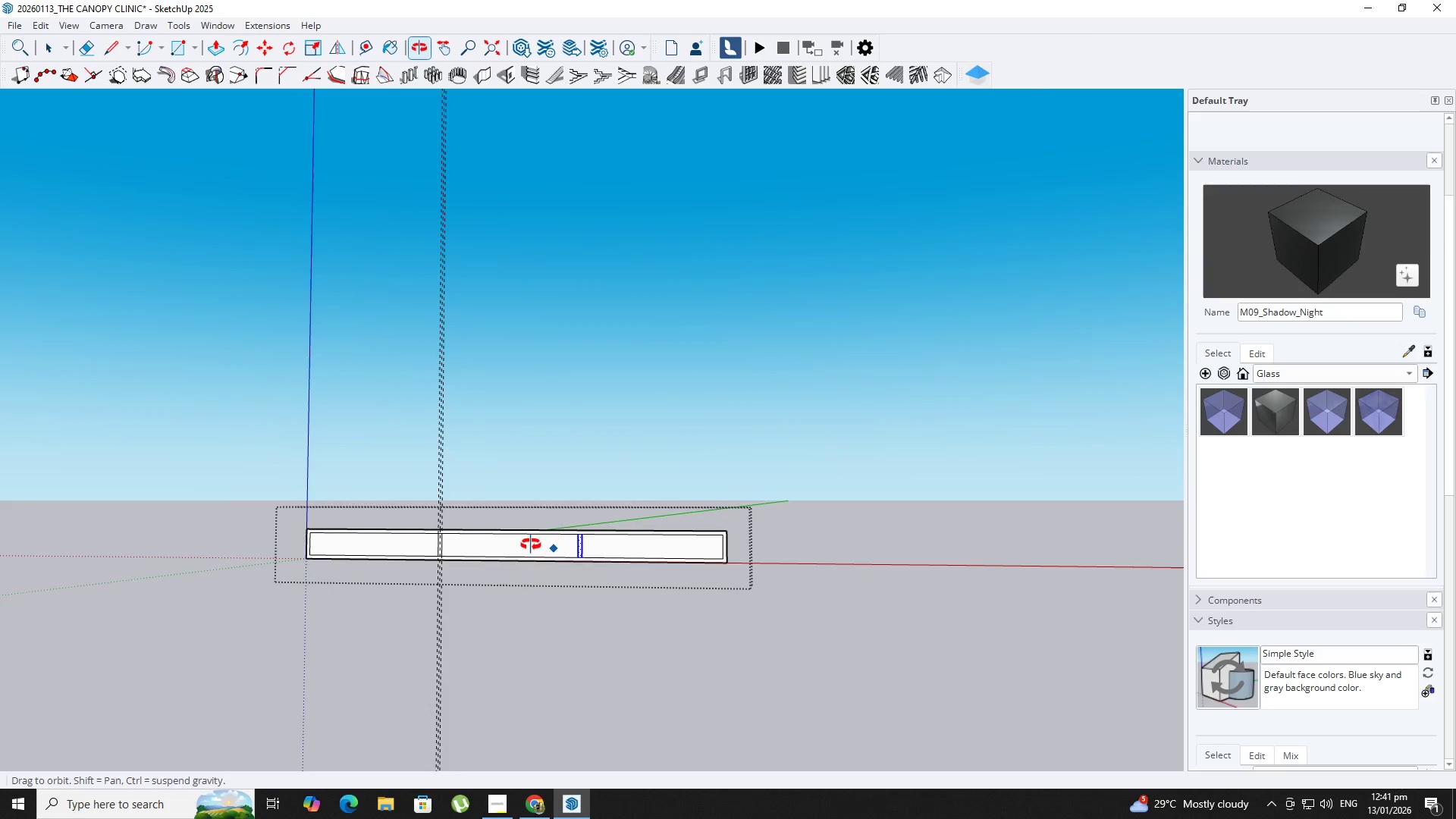 
scroll: coordinate [865, 519], scroll_direction: down, amount: 6.0
 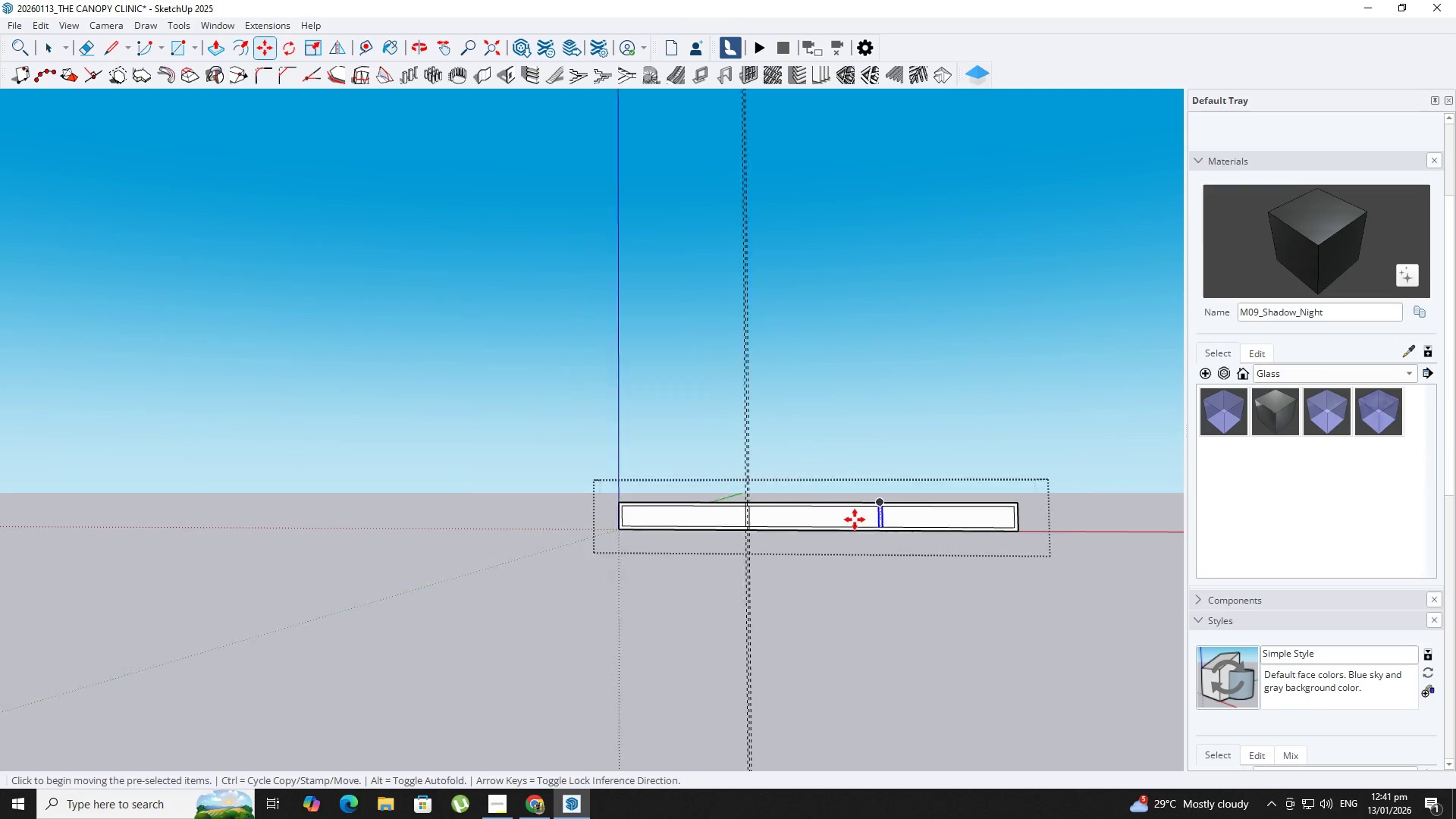 
key(Backquote)
 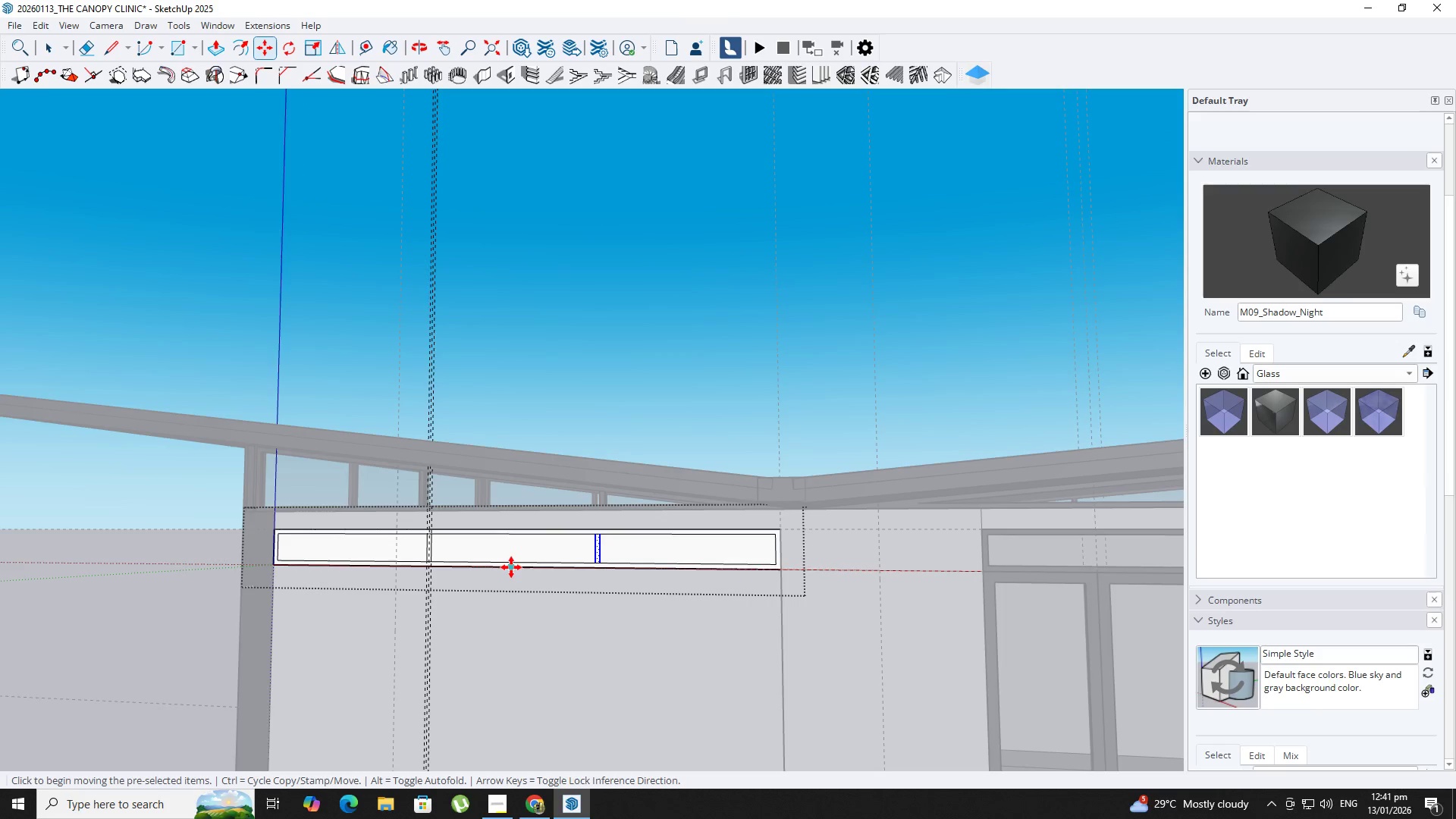 
scroll: coordinate [509, 536], scroll_direction: up, amount: 2.0
 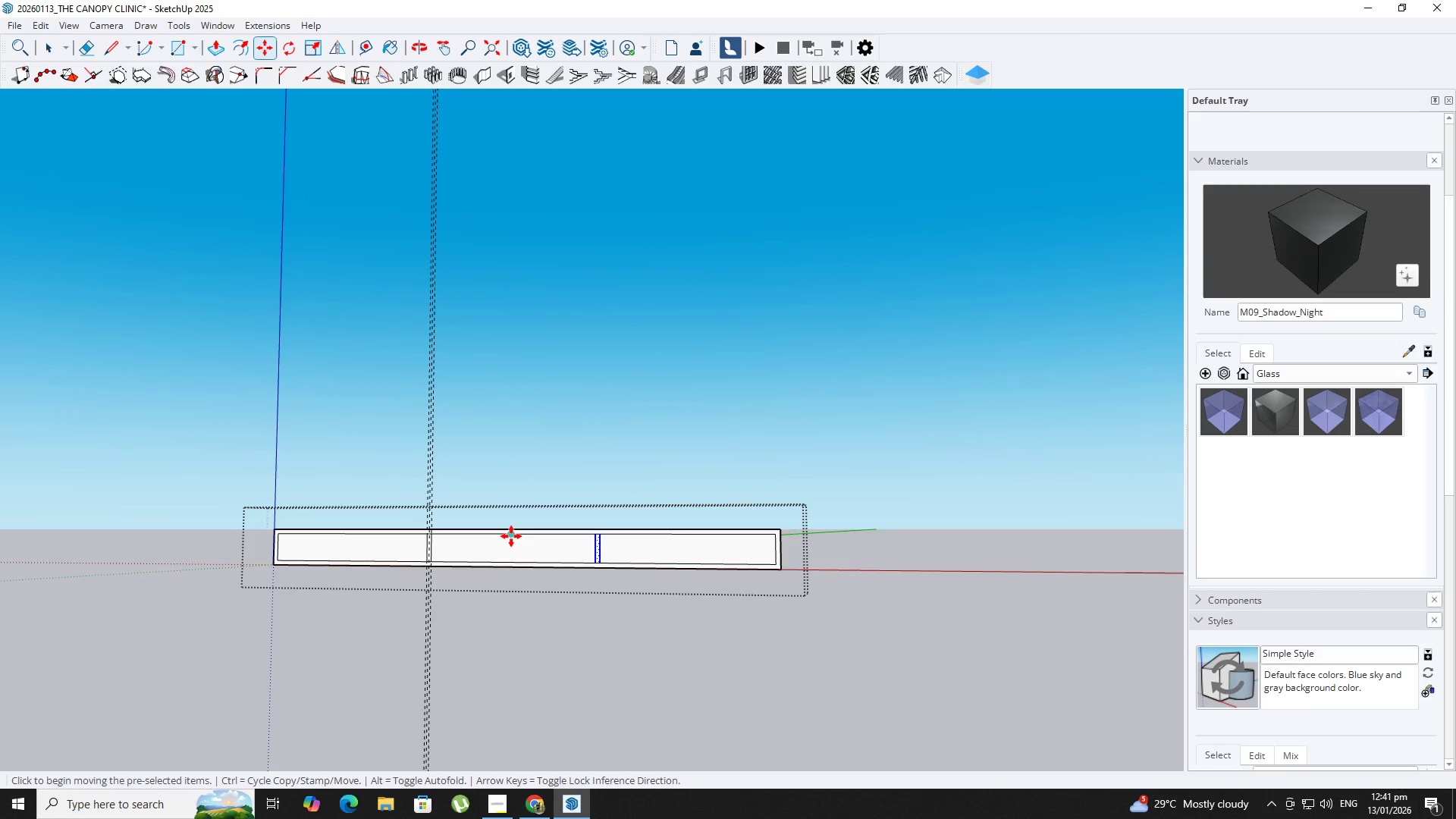 
key(Backquote)
 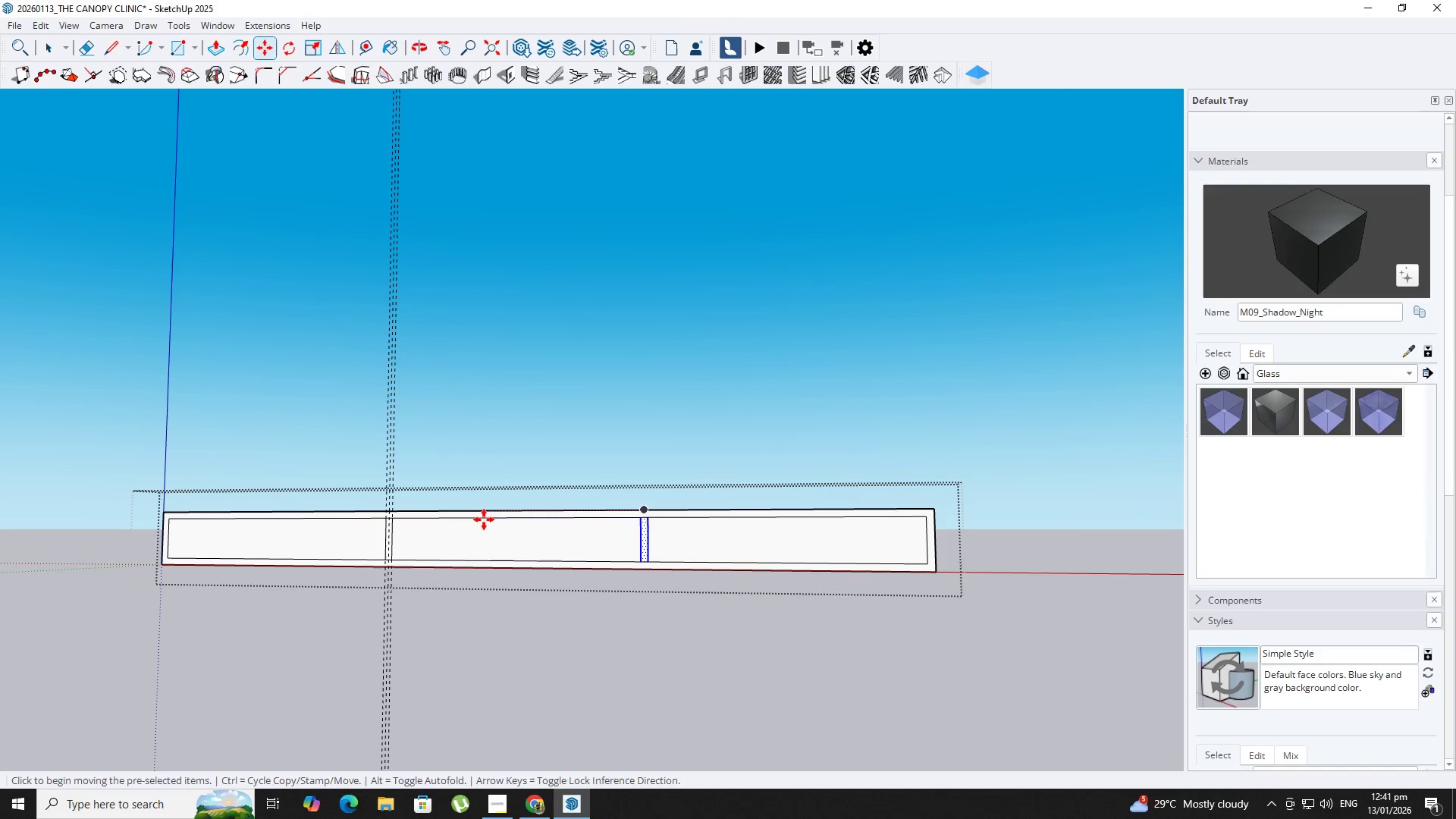 
scroll: coordinate [509, 564], scroll_direction: up, amount: 4.0
 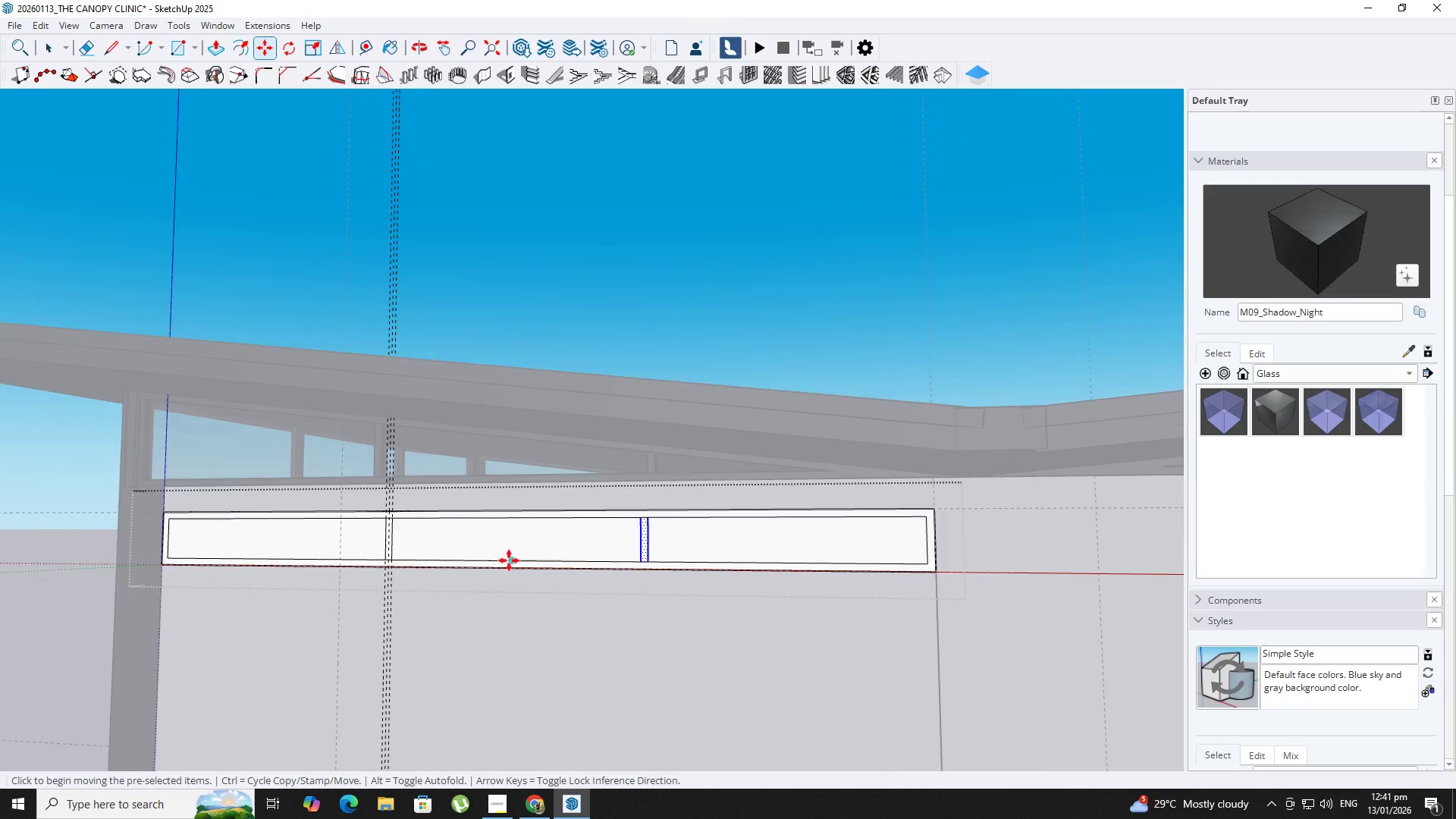 
key(Space)
 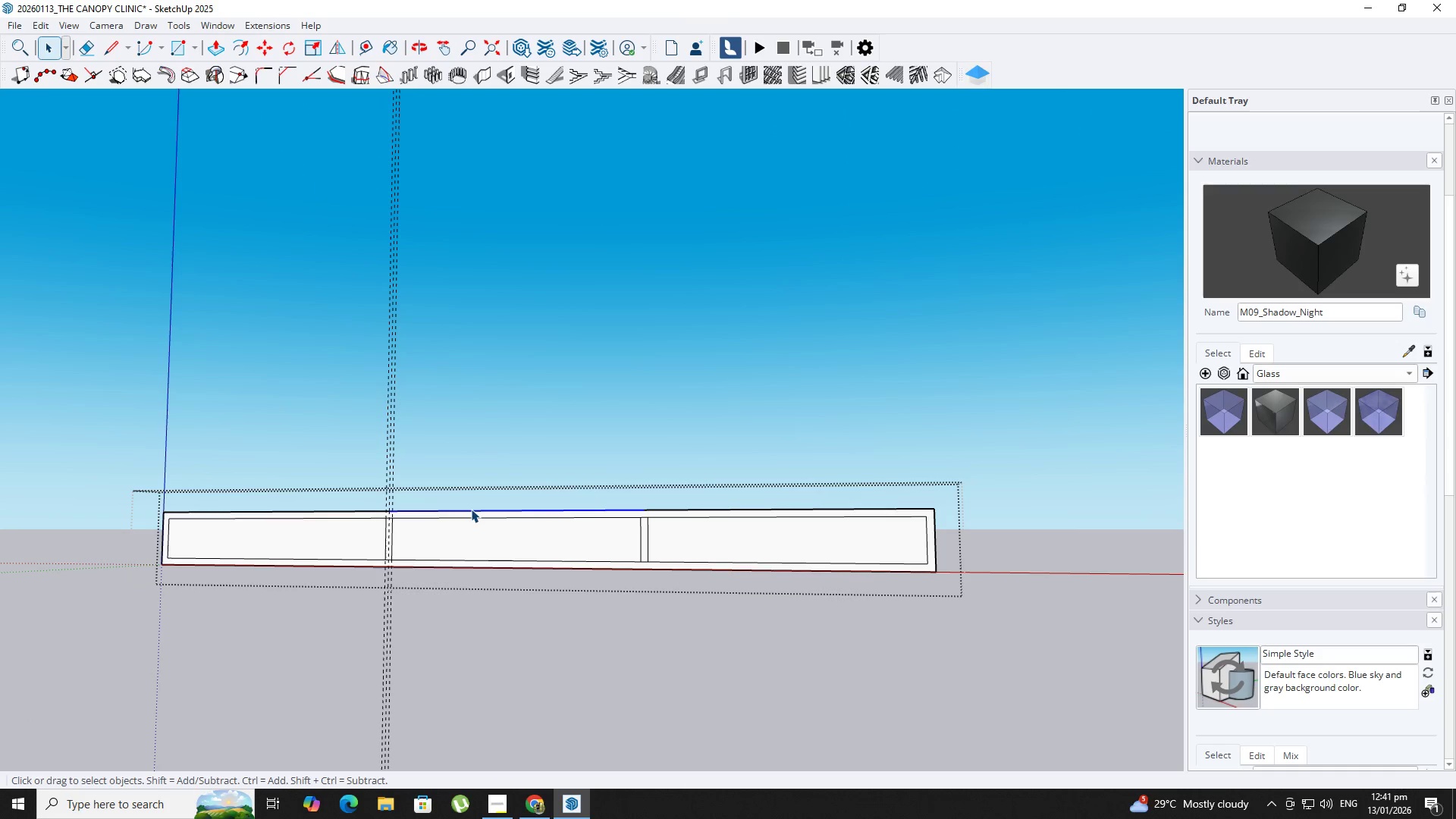 
key(Backquote)
 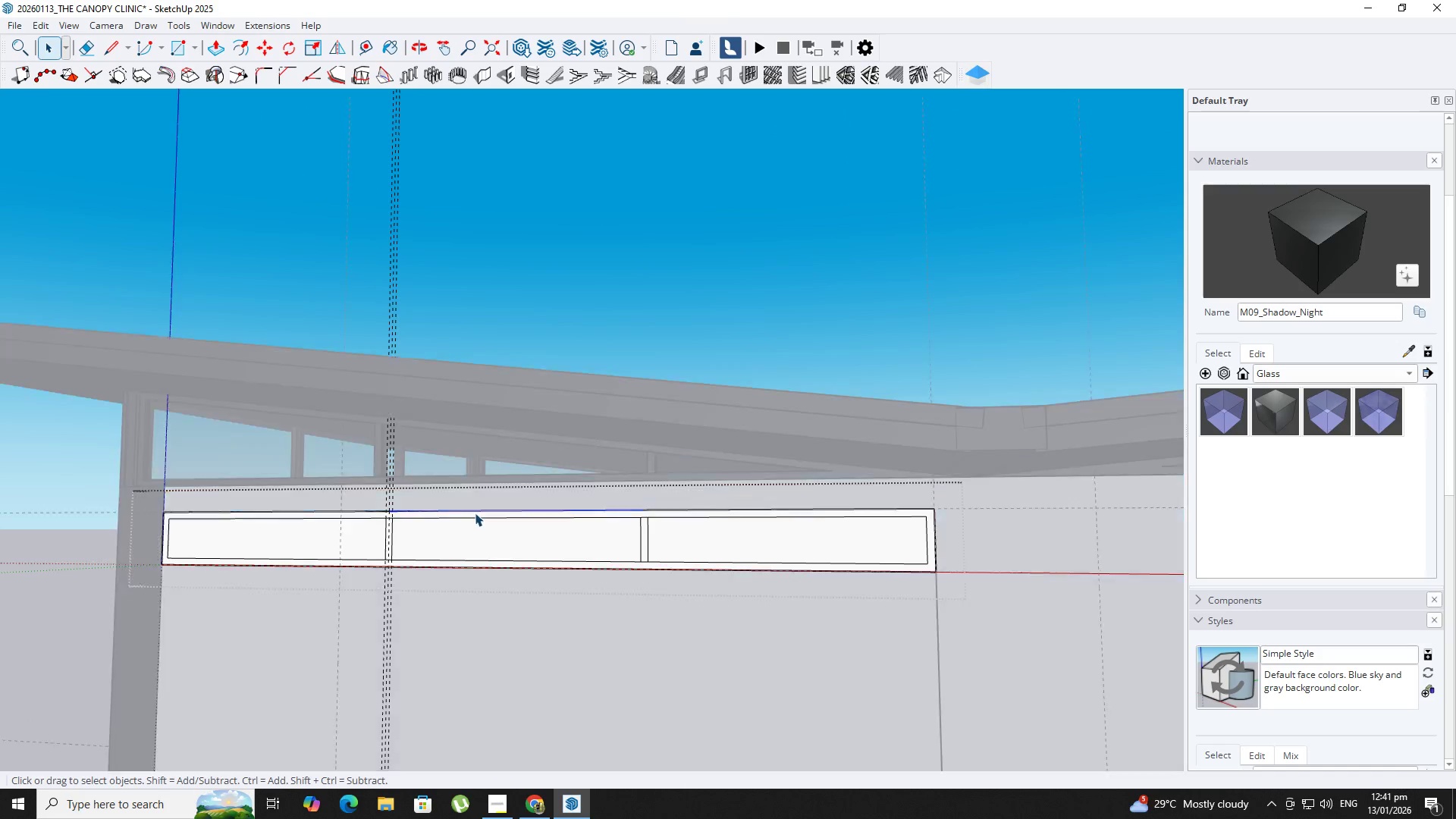 
key(Backquote)
 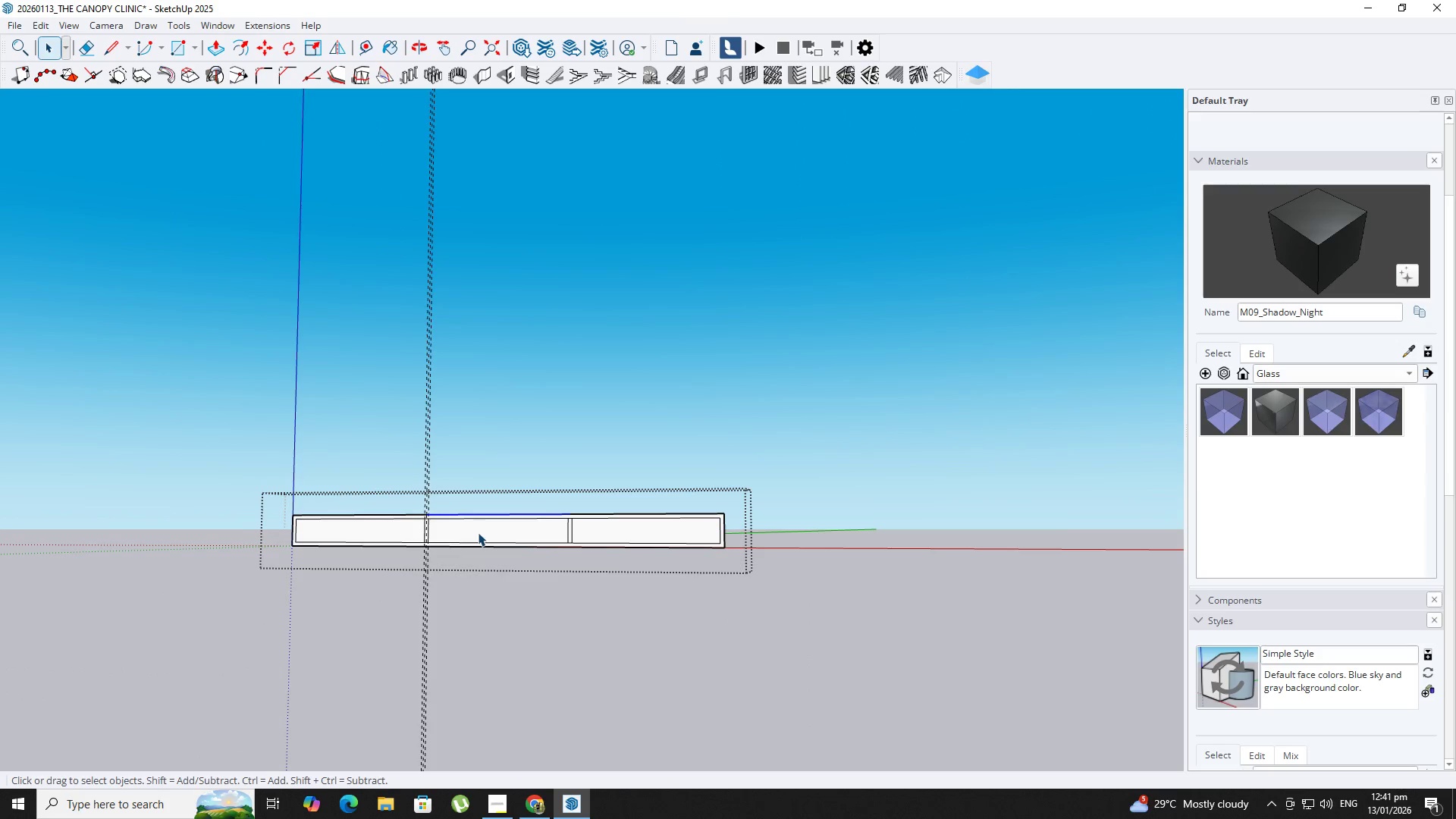 
scroll: coordinate [478, 525], scroll_direction: down, amount: 6.0
 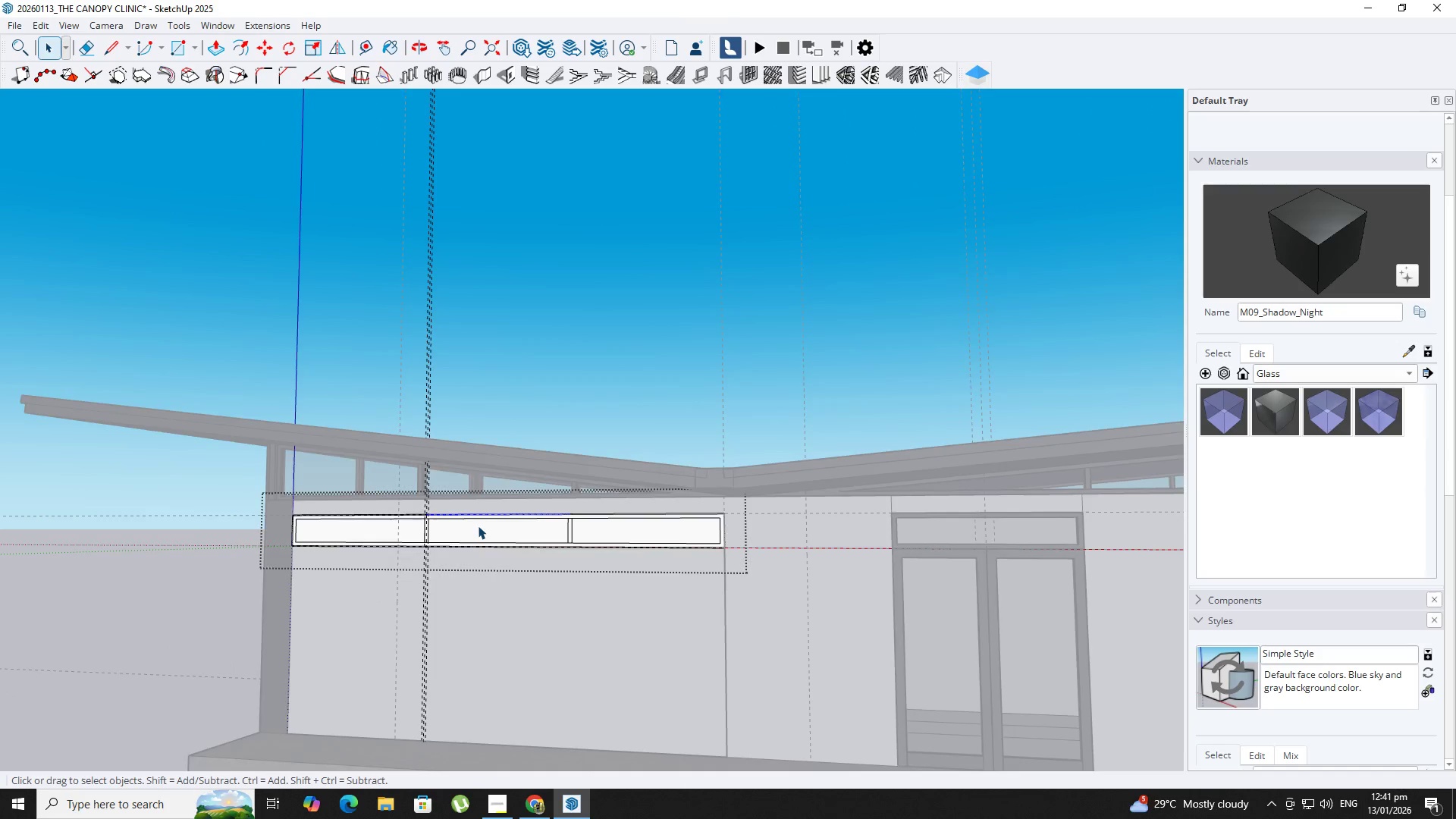 
scroll: coordinate [378, 483], scroll_direction: up, amount: 14.0
 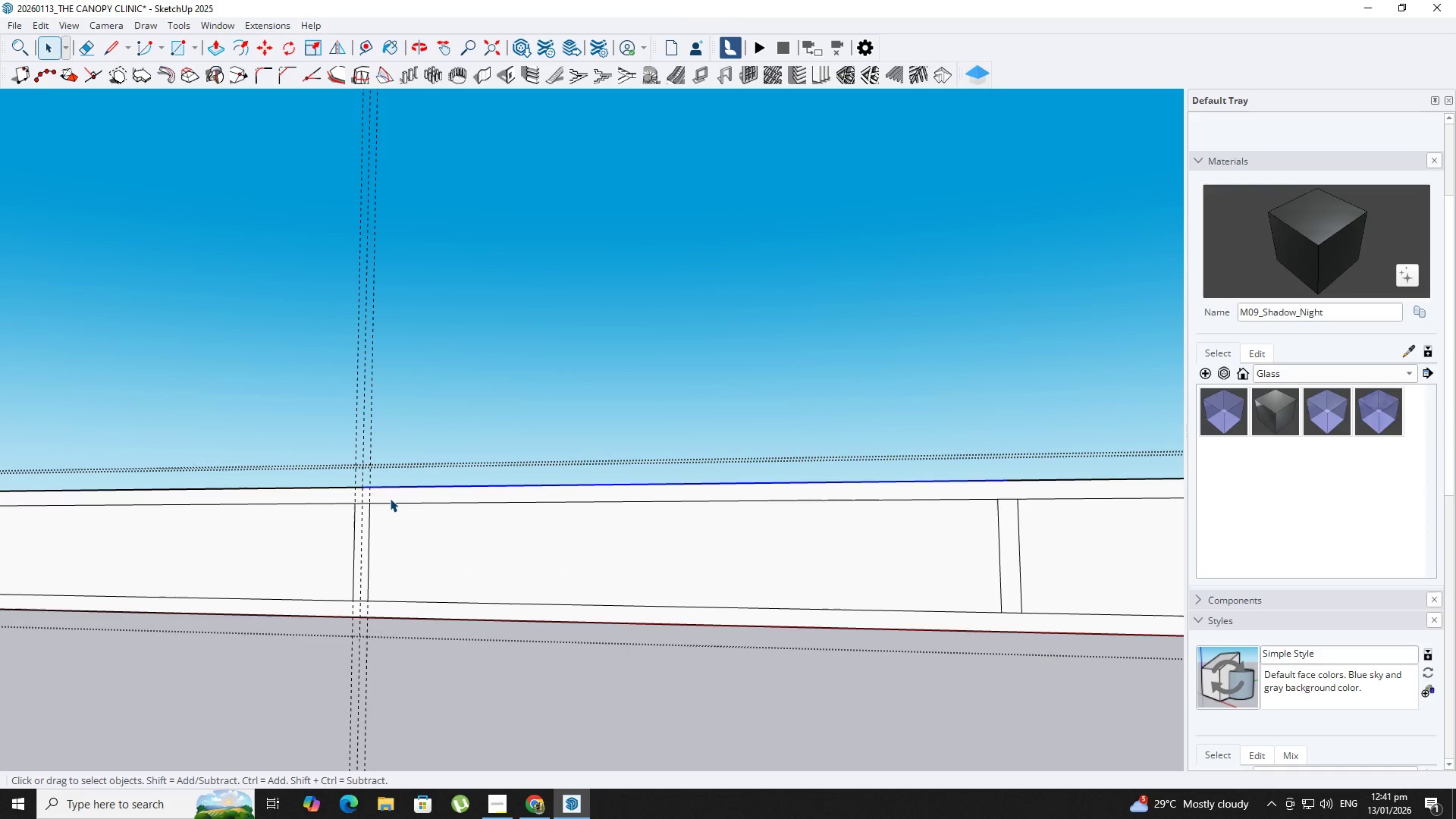 
double_click([390, 498])
 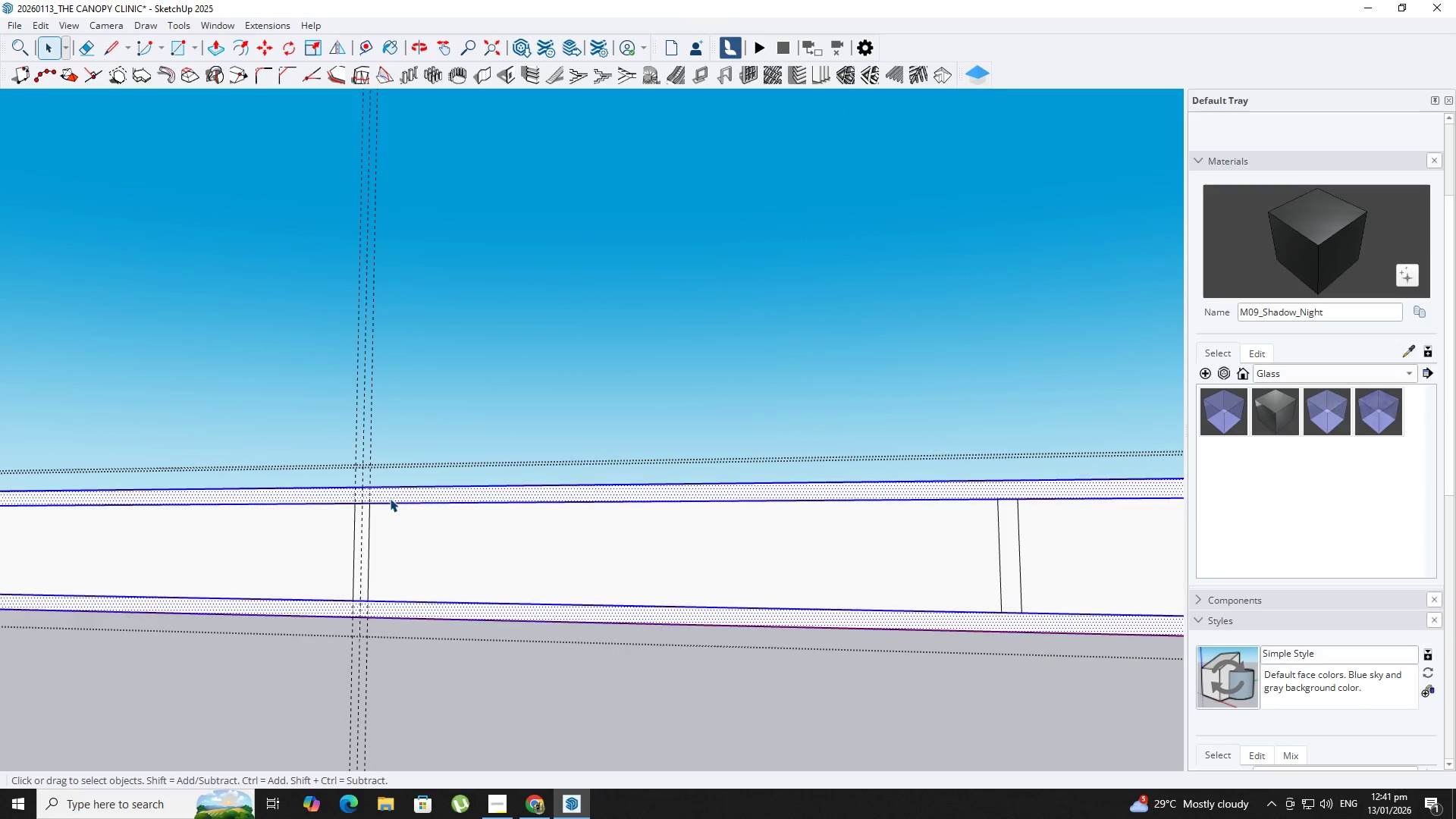 
triple_click([390, 498])
 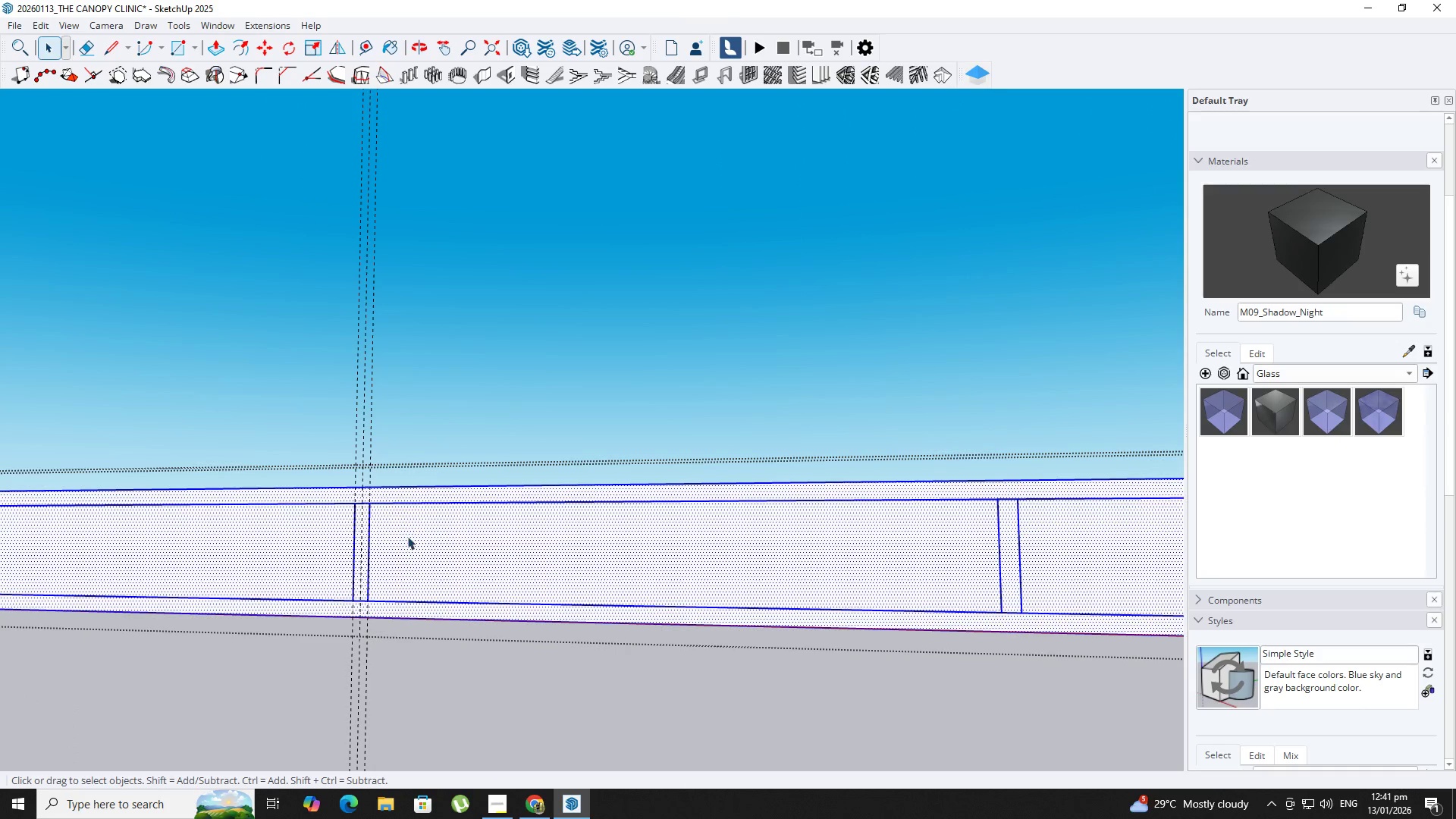 
hold_key(key=ShiftLeft, duration=1.45)
left_click([361, 541])
 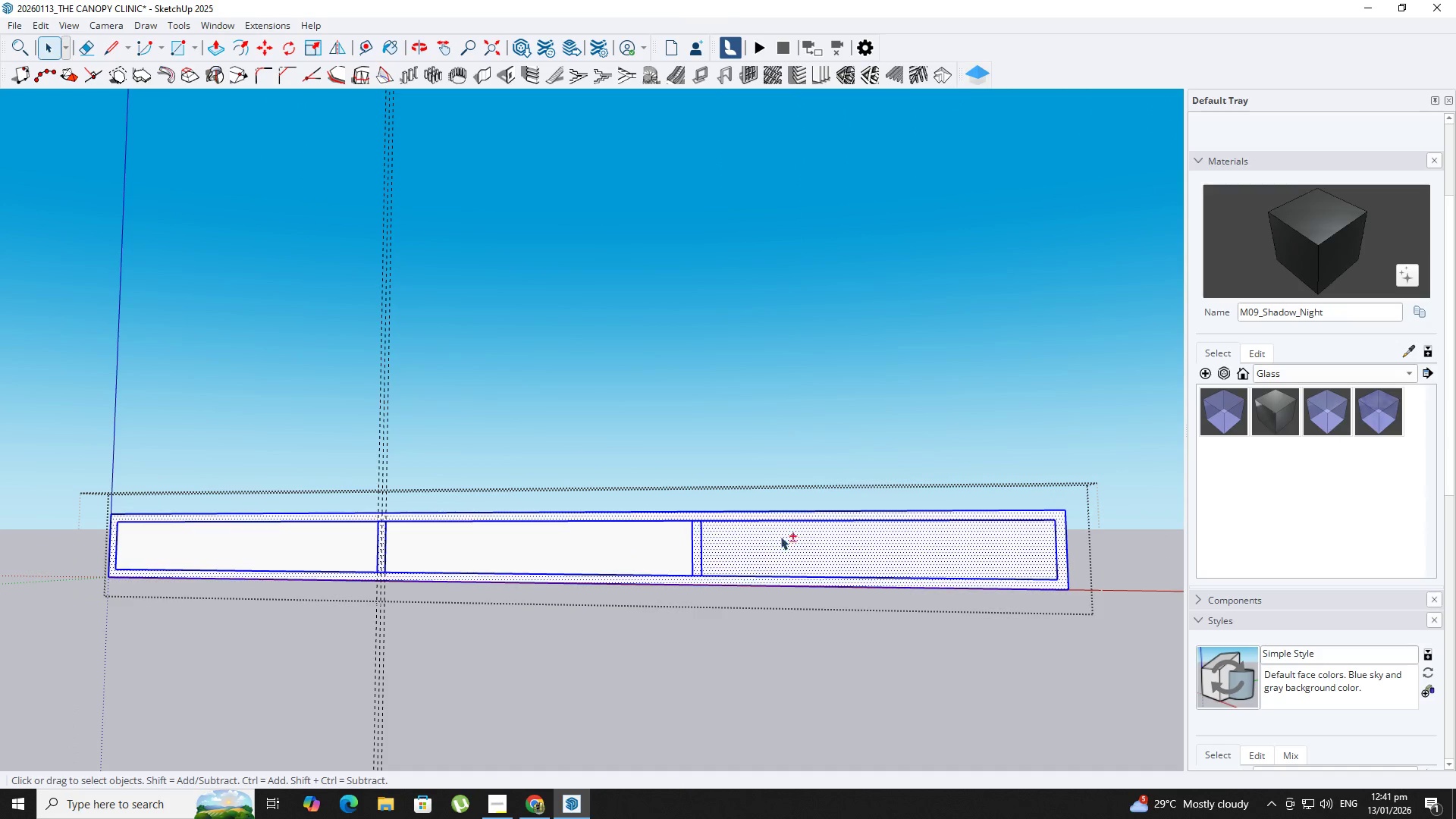 
scroll: coordinate [399, 542], scroll_direction: down, amount: 7.0
 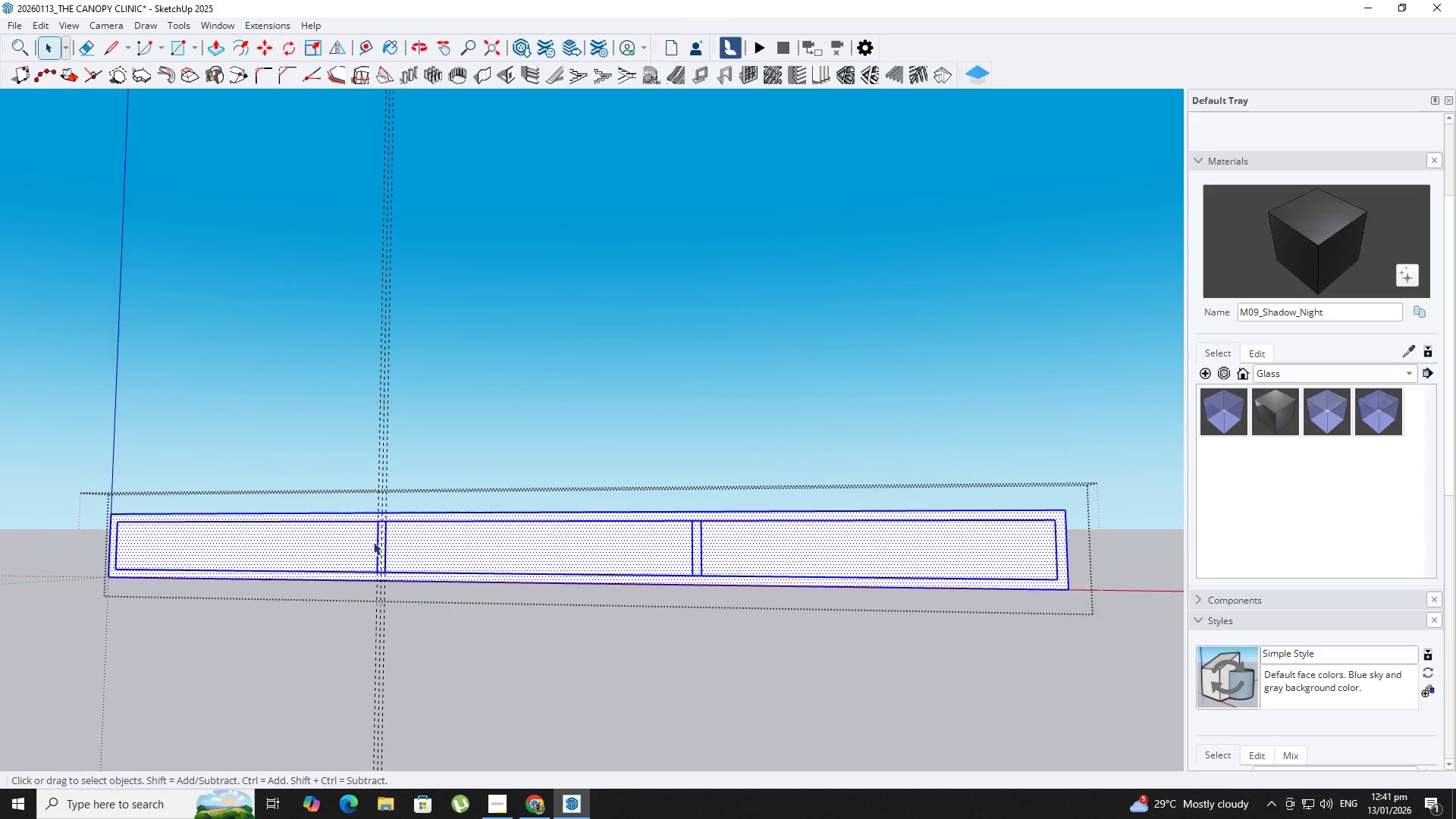 
triple_click([810, 538])
 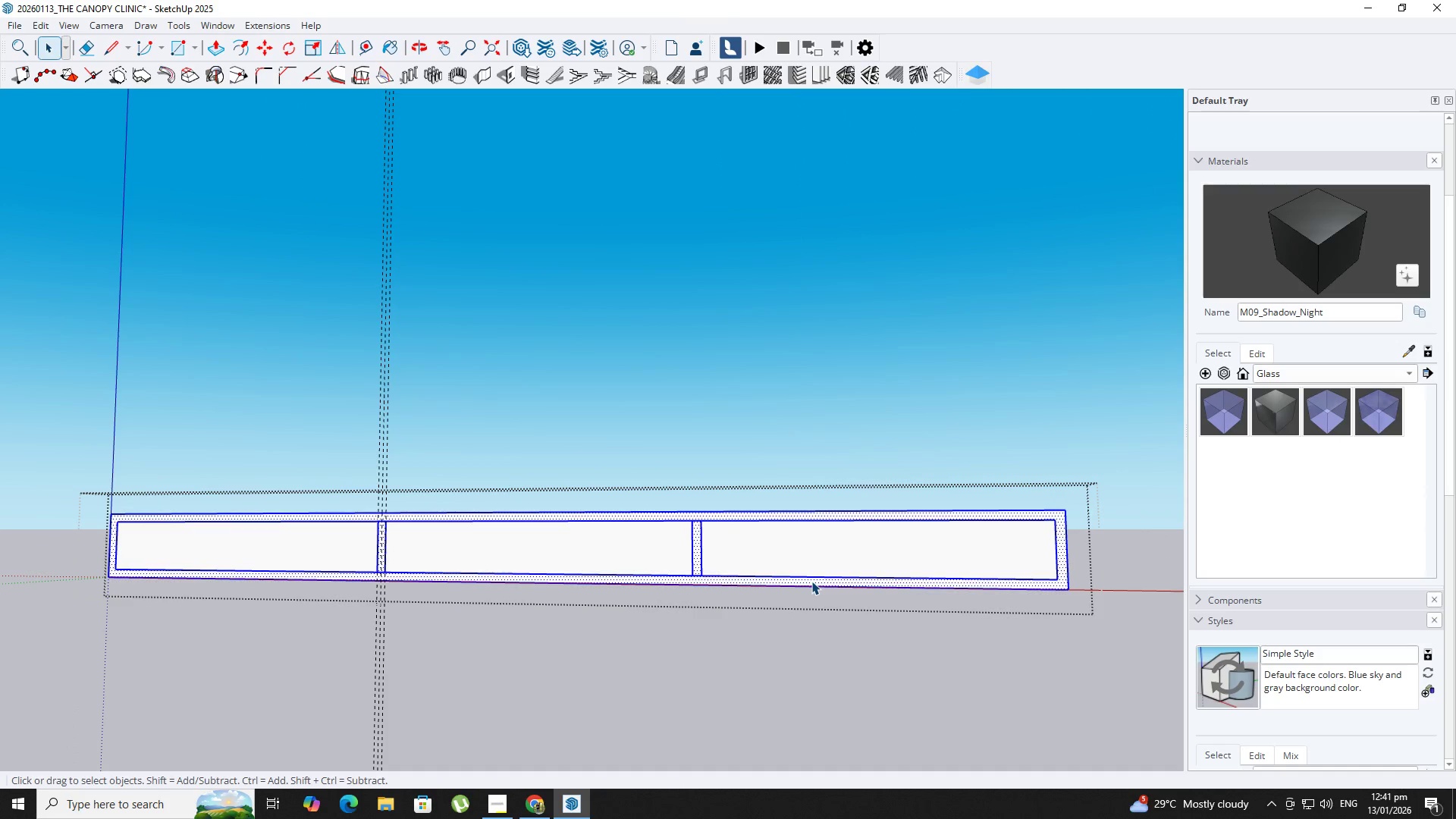 
right_click([812, 581])
 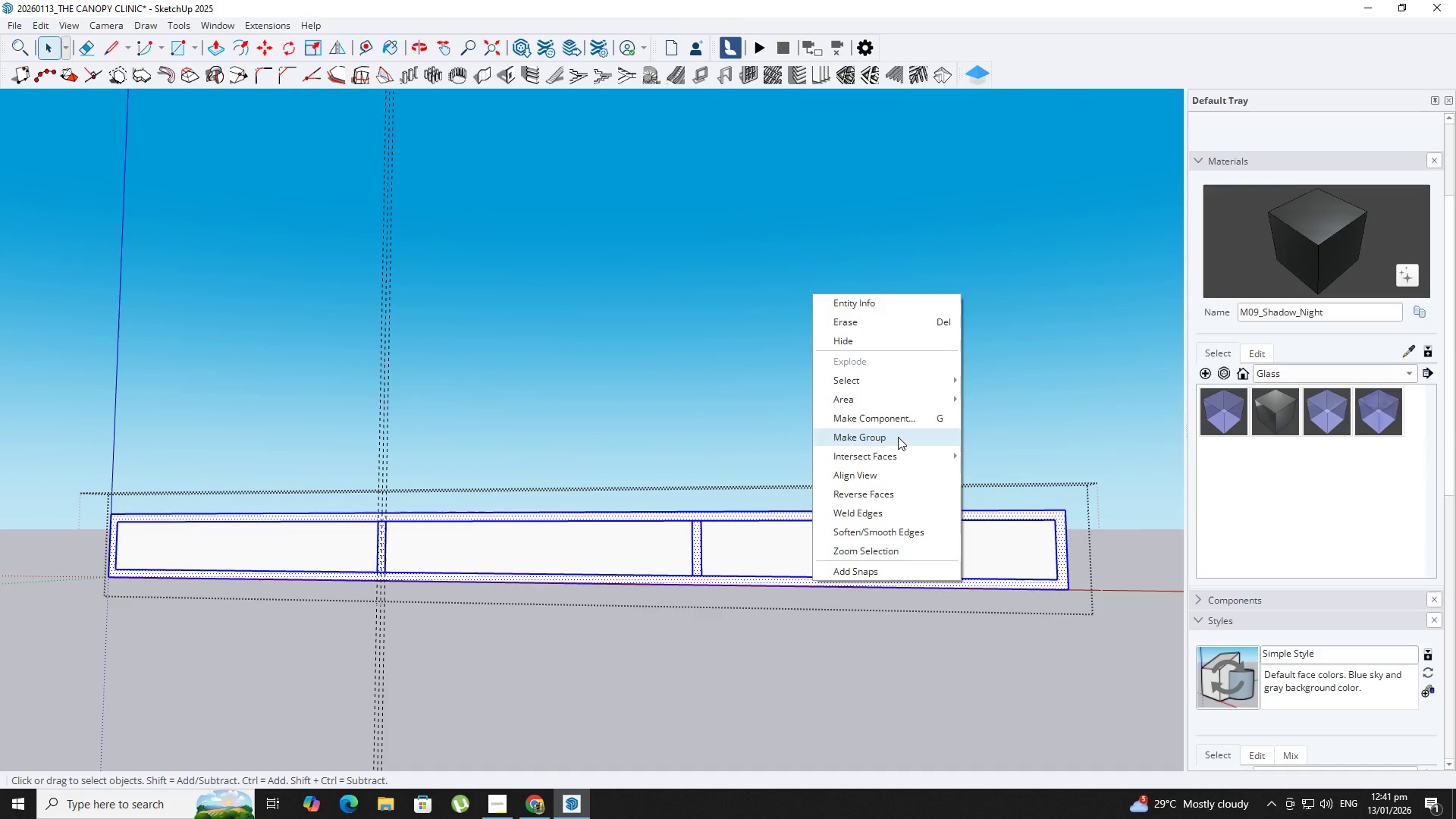 
left_click([898, 437])
 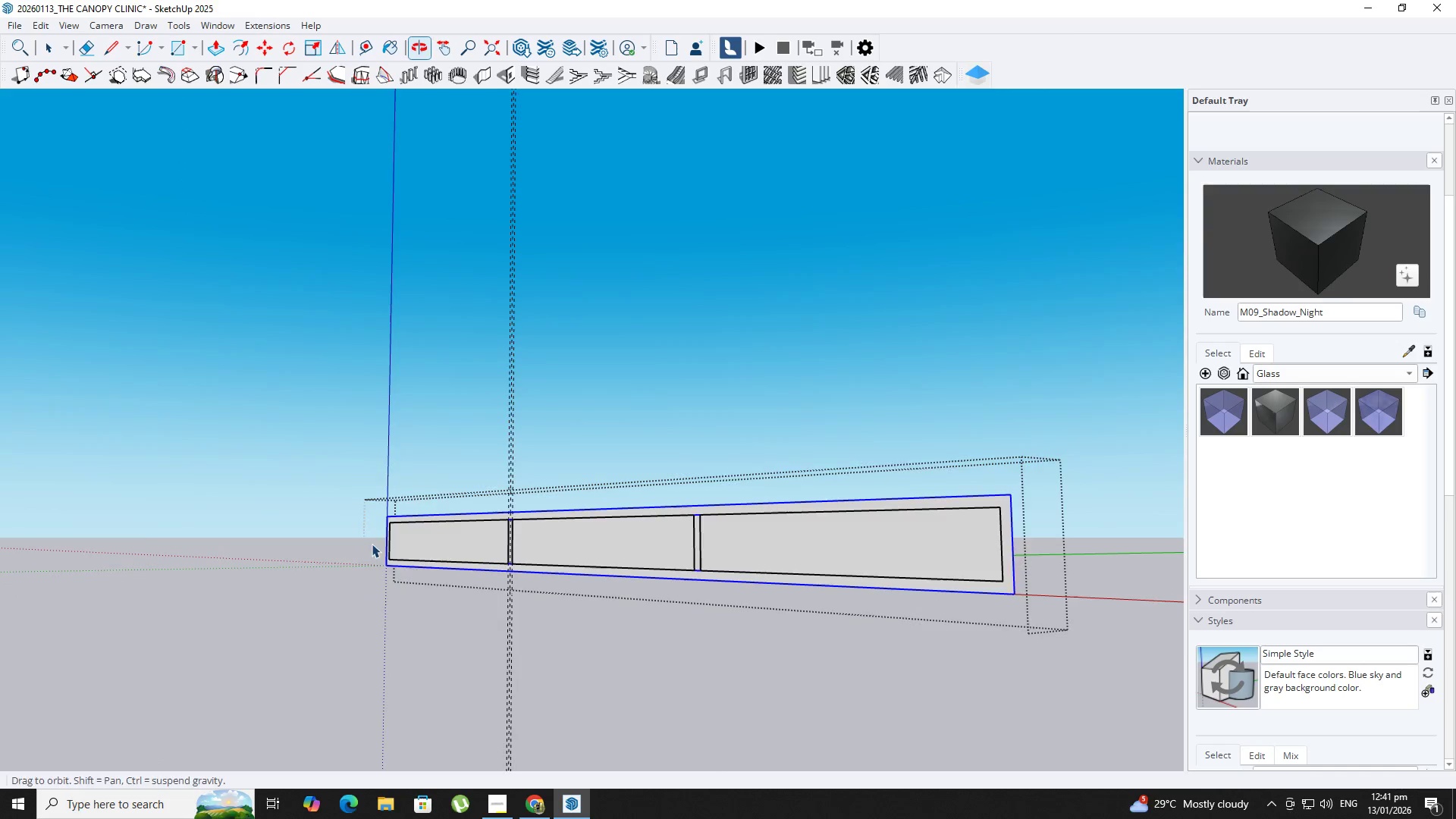 
left_click([607, 506])
 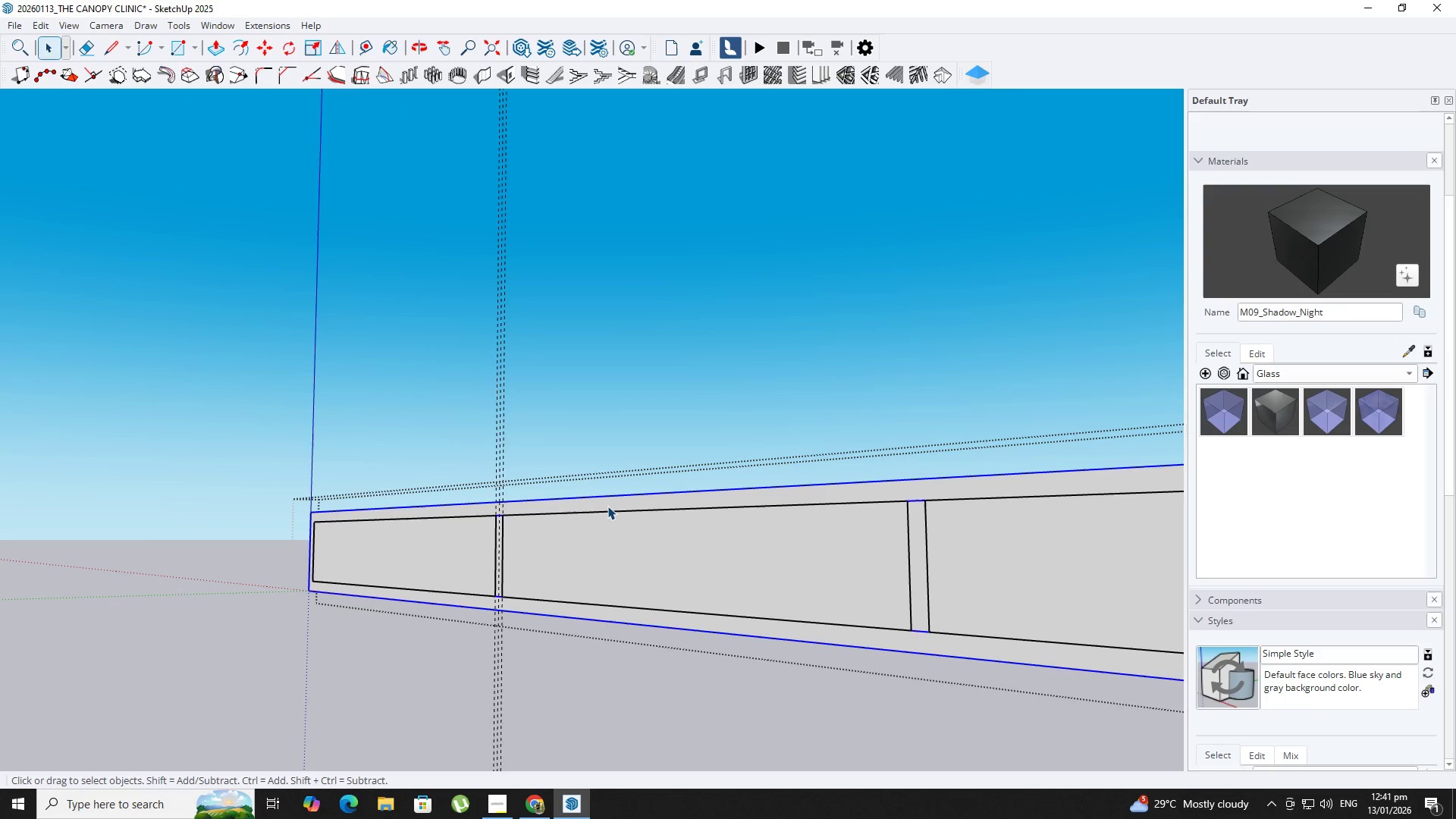 
scroll: coordinate [604, 516], scroll_direction: up, amount: 6.0
 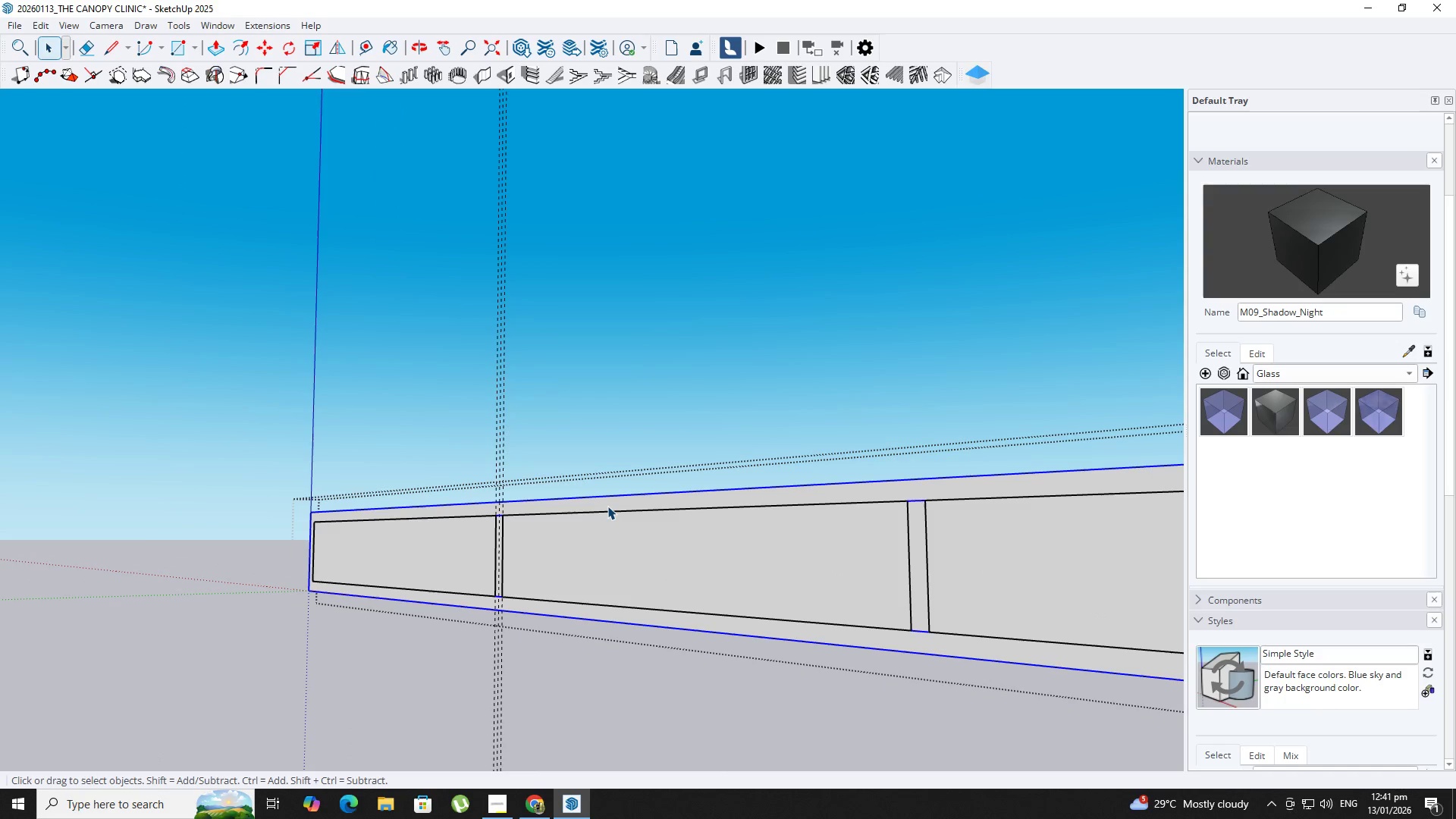 
double_click([607, 506])
 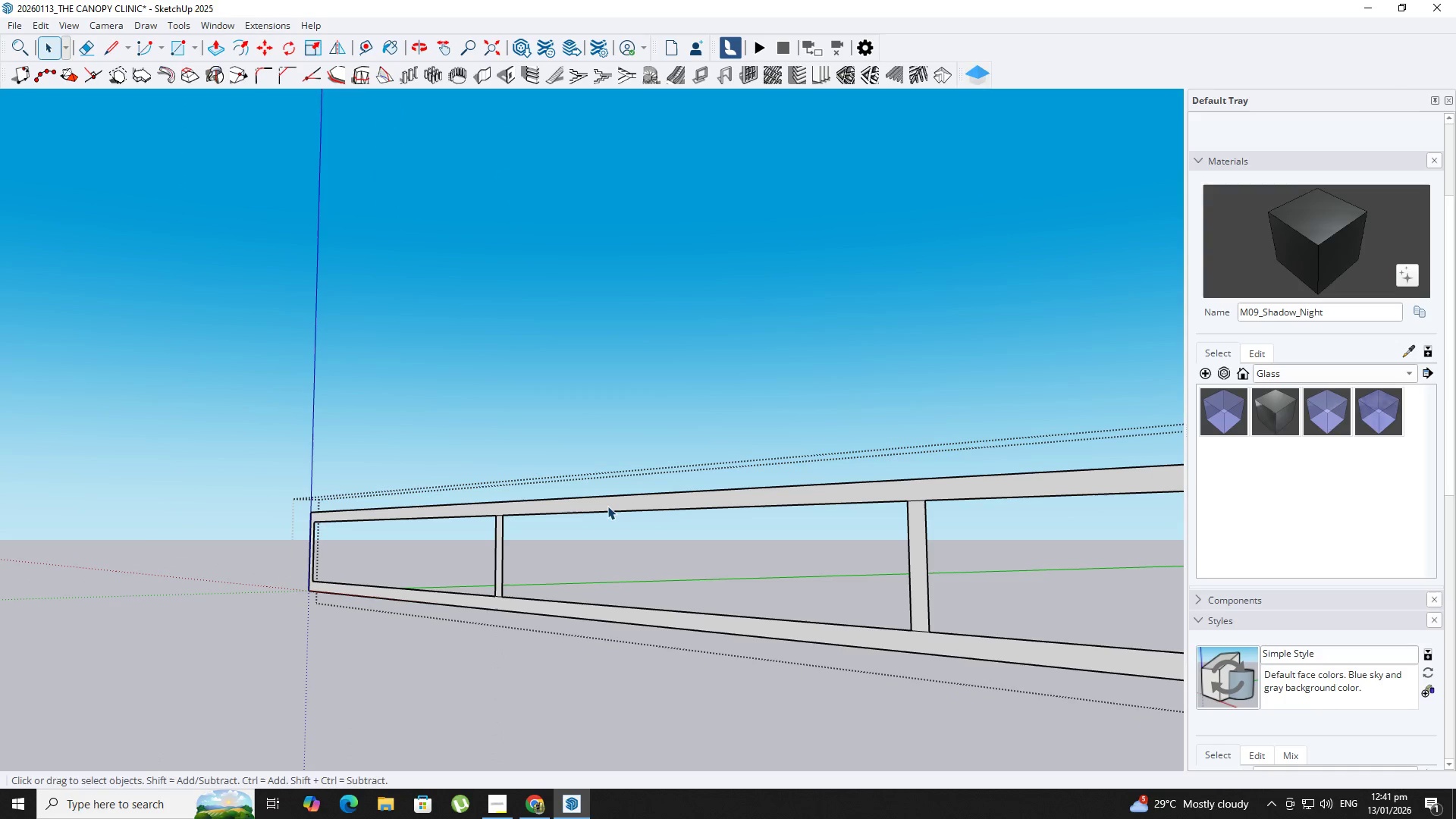 
key(P)
 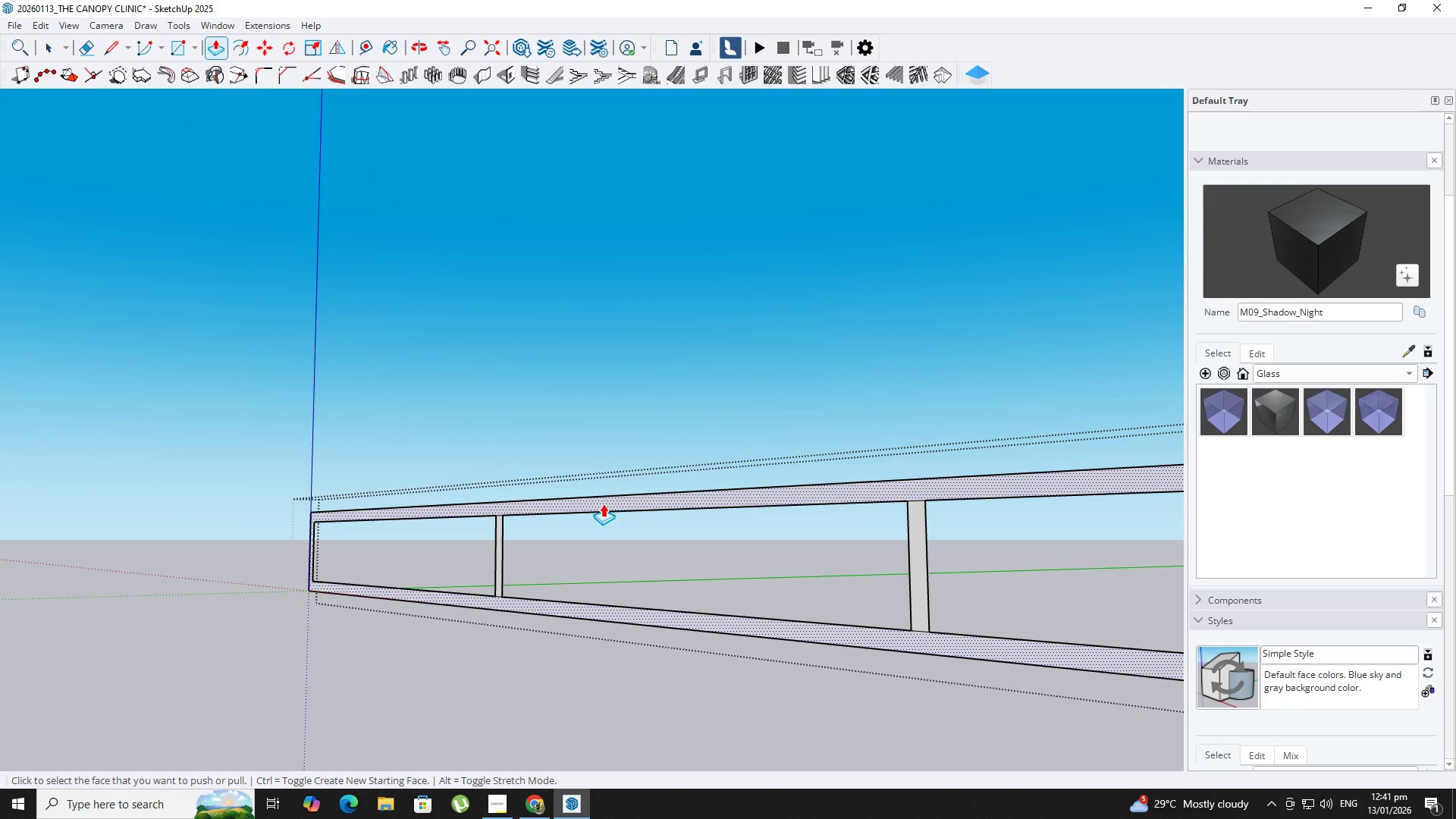 
left_click([603, 504])
 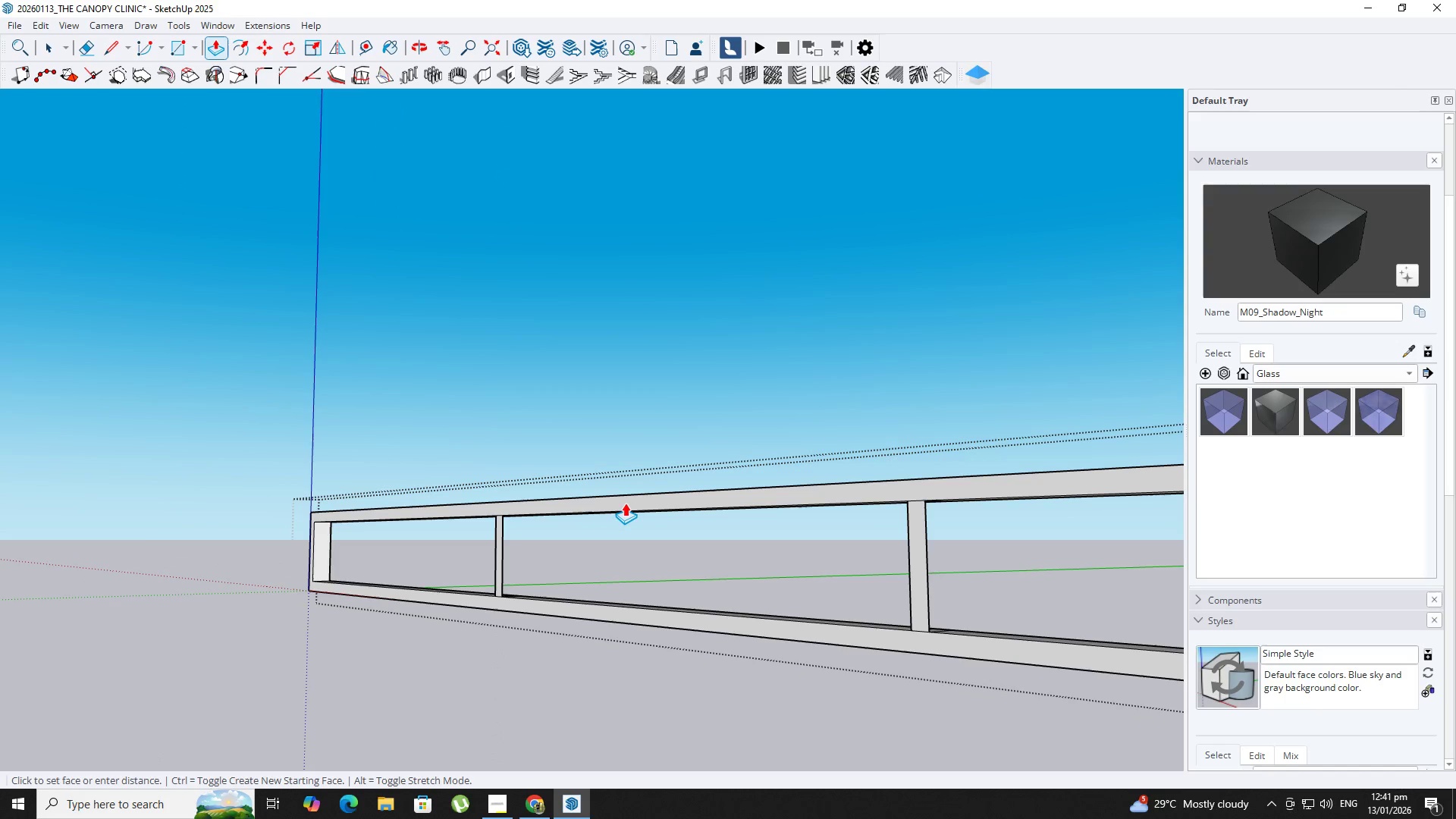 
key(NumpadDecimal)
 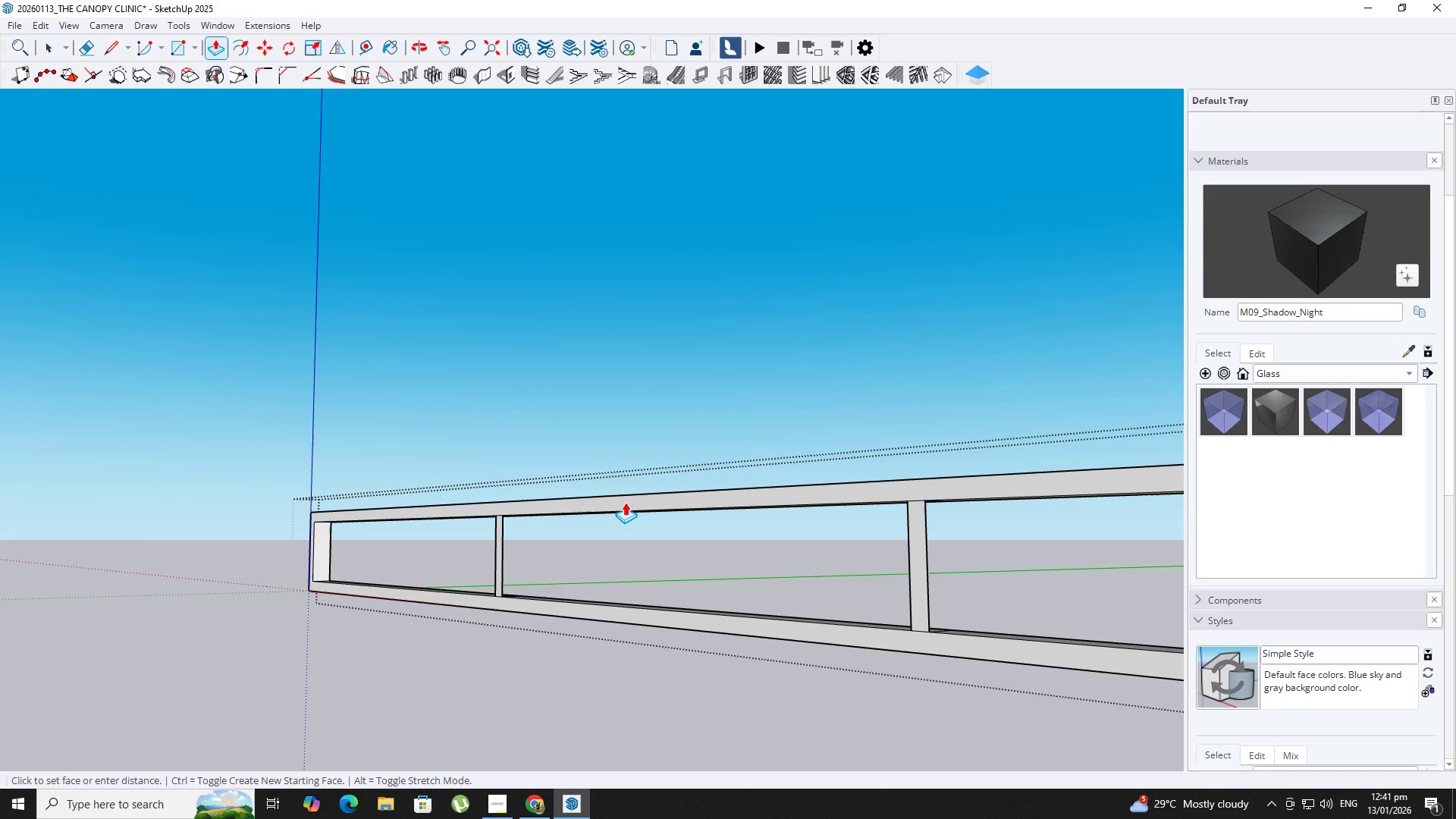 
key(Numpad1)
 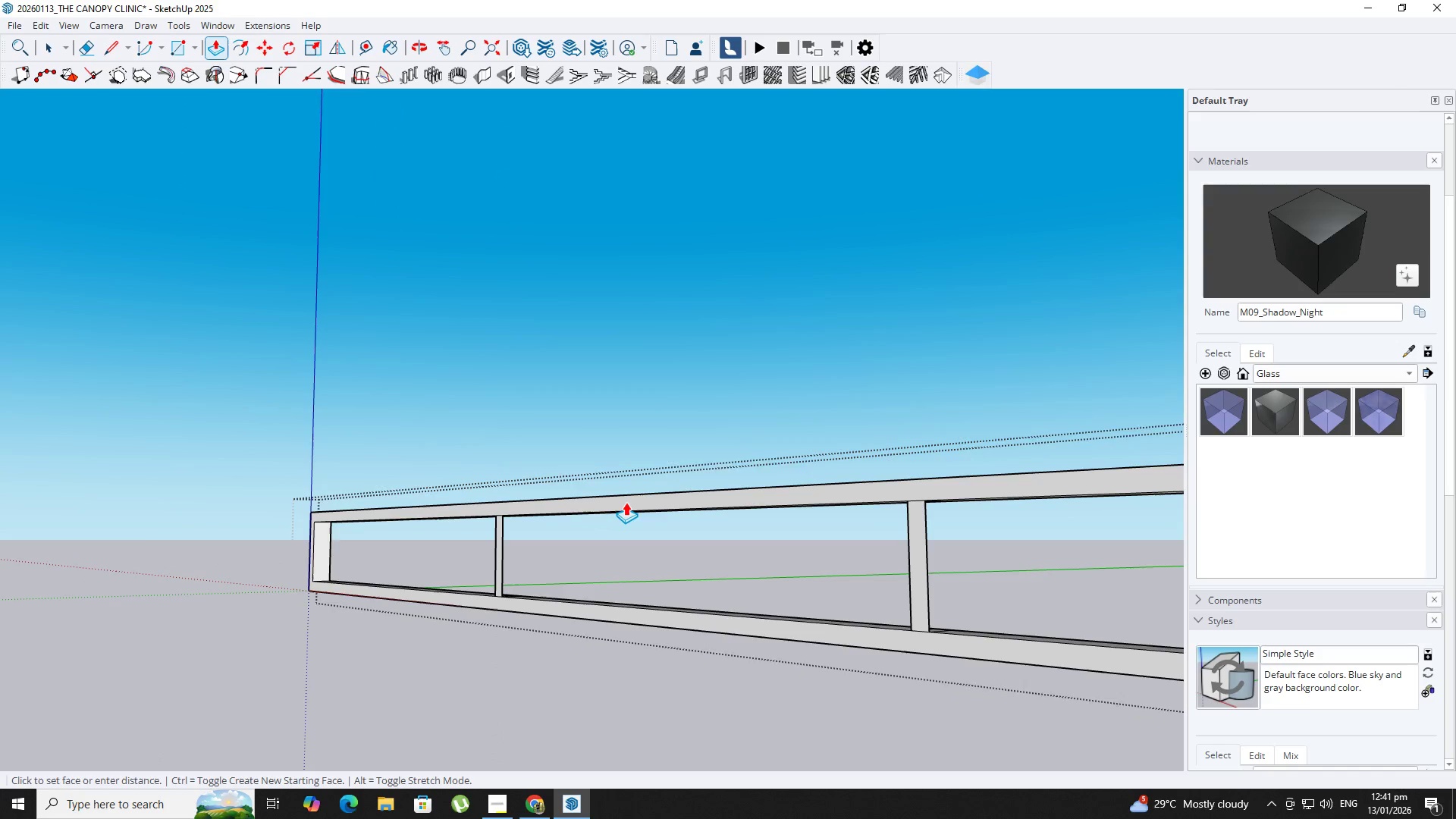 
key(NumpadEnter)
 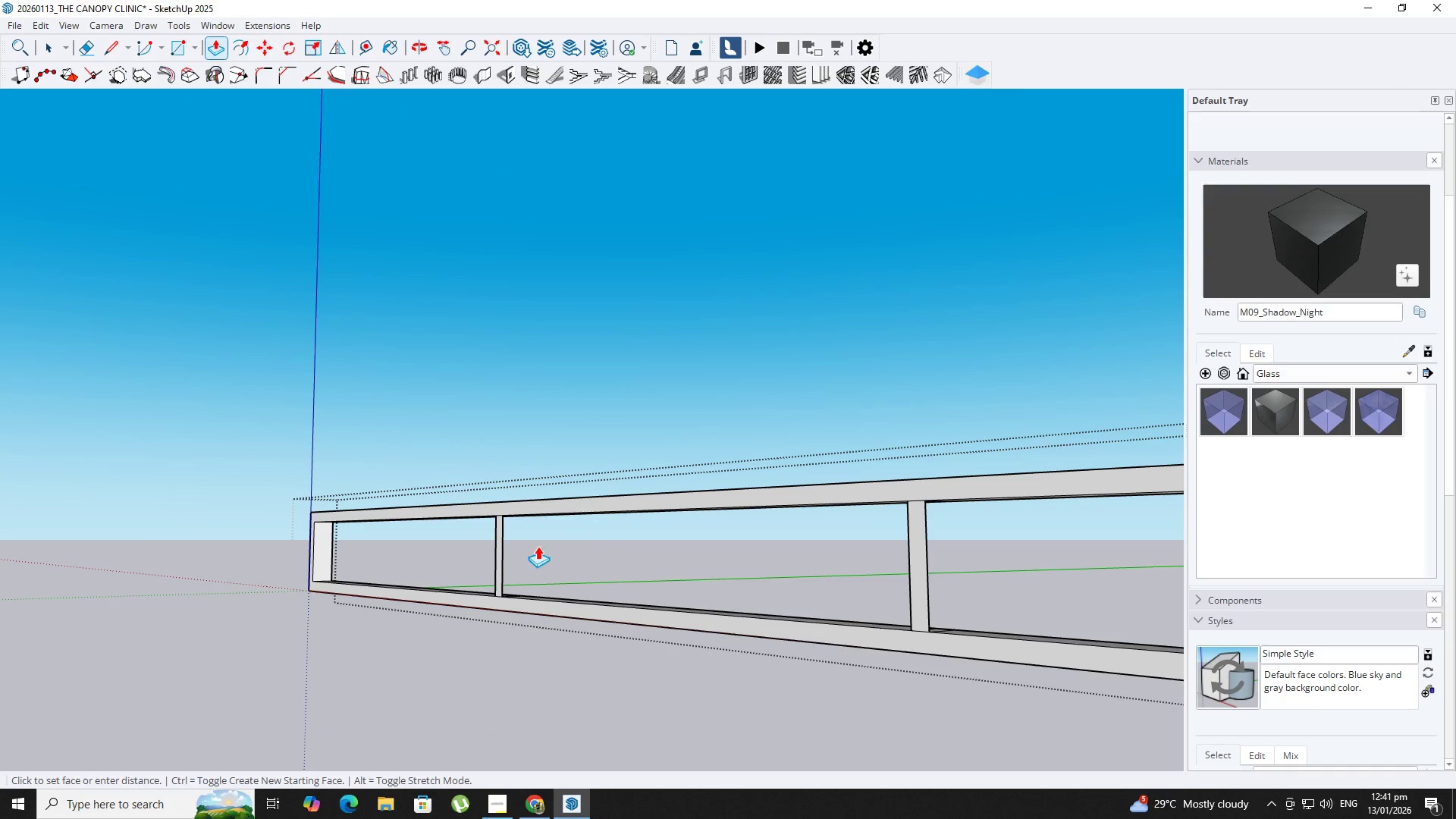 
scroll: coordinate [507, 548], scroll_direction: up, amount: 2.0
 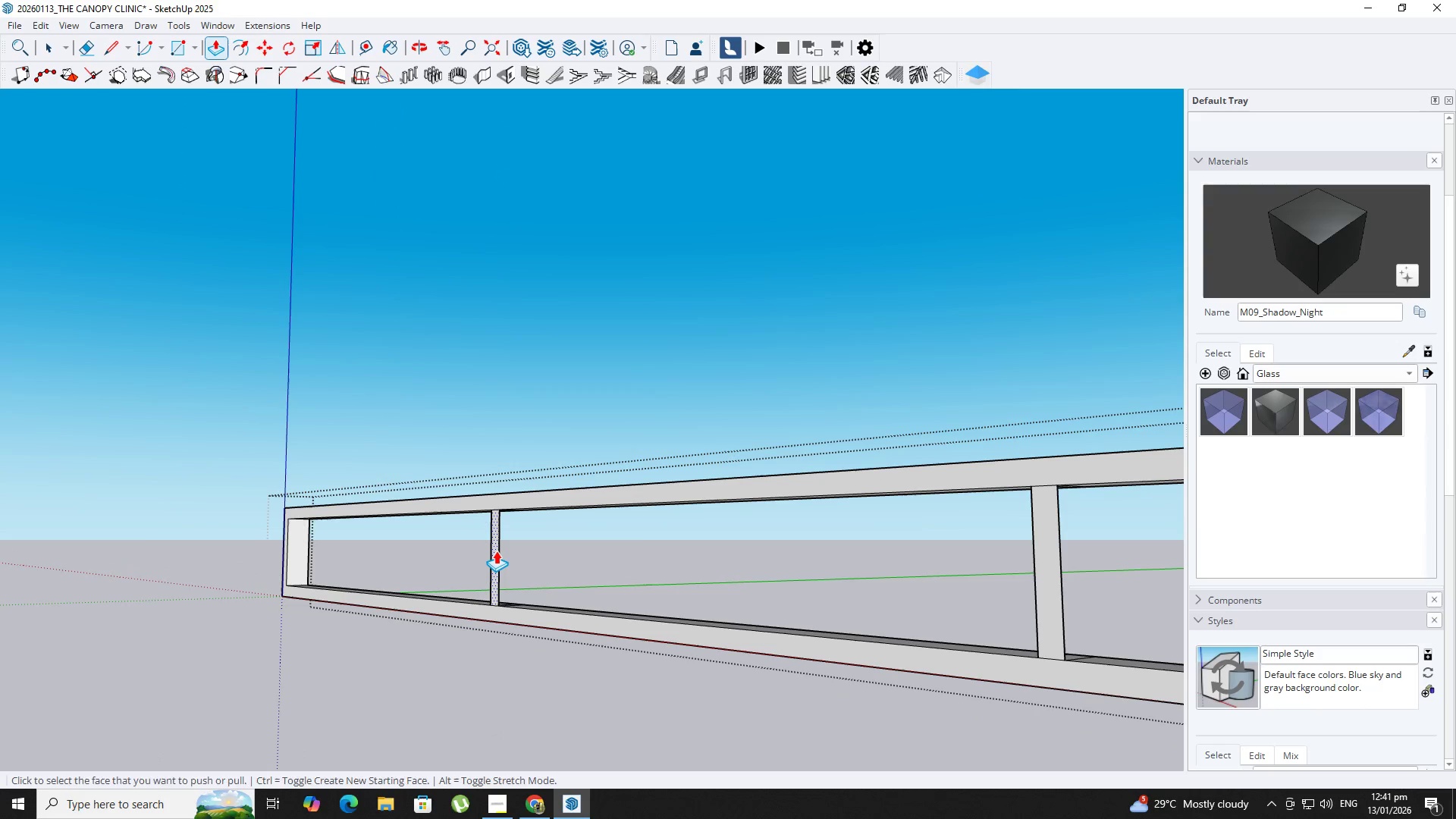 
double_click([496, 551])
 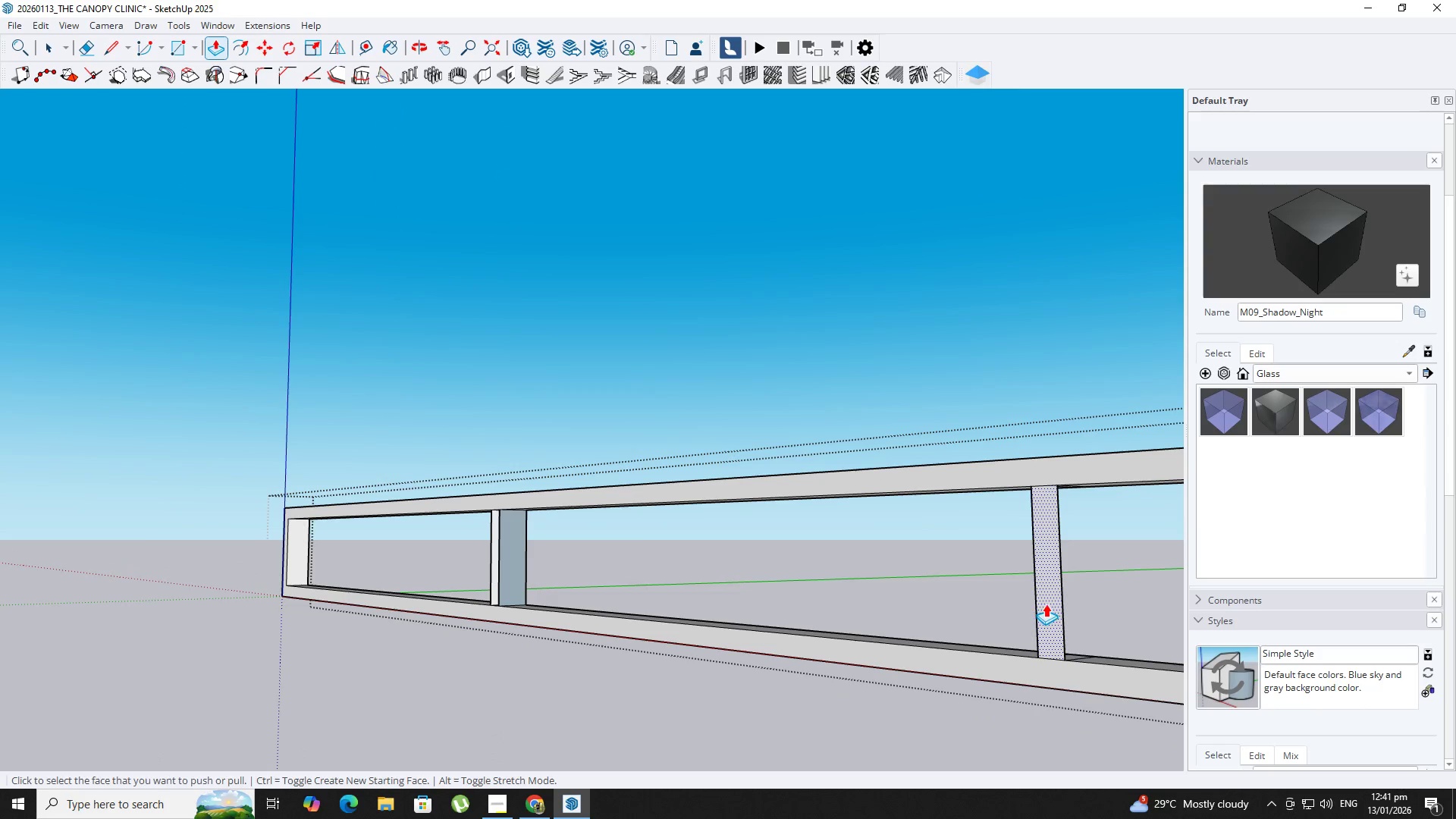 
double_click([1046, 604])
 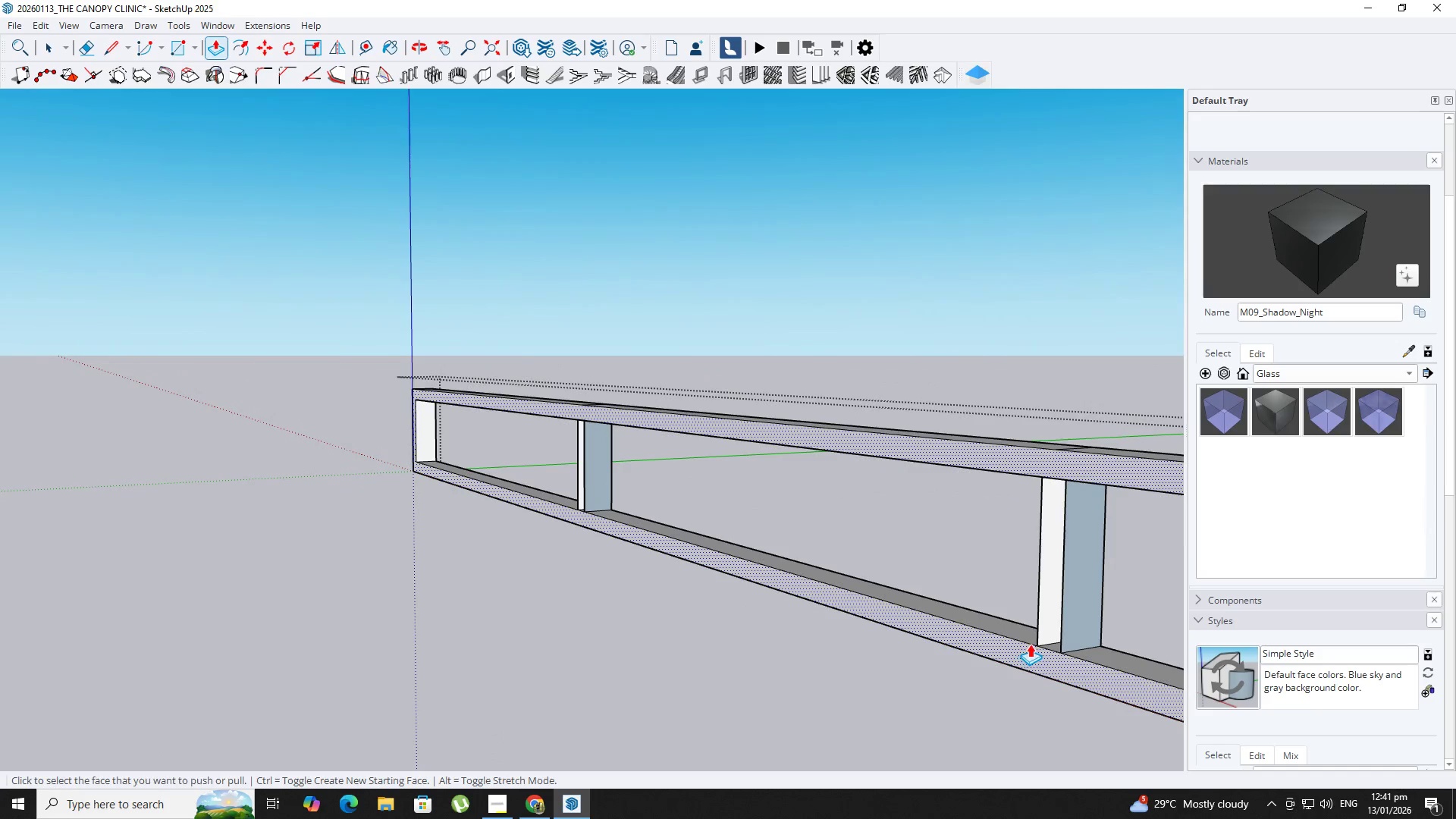 
key(Control+Z)
 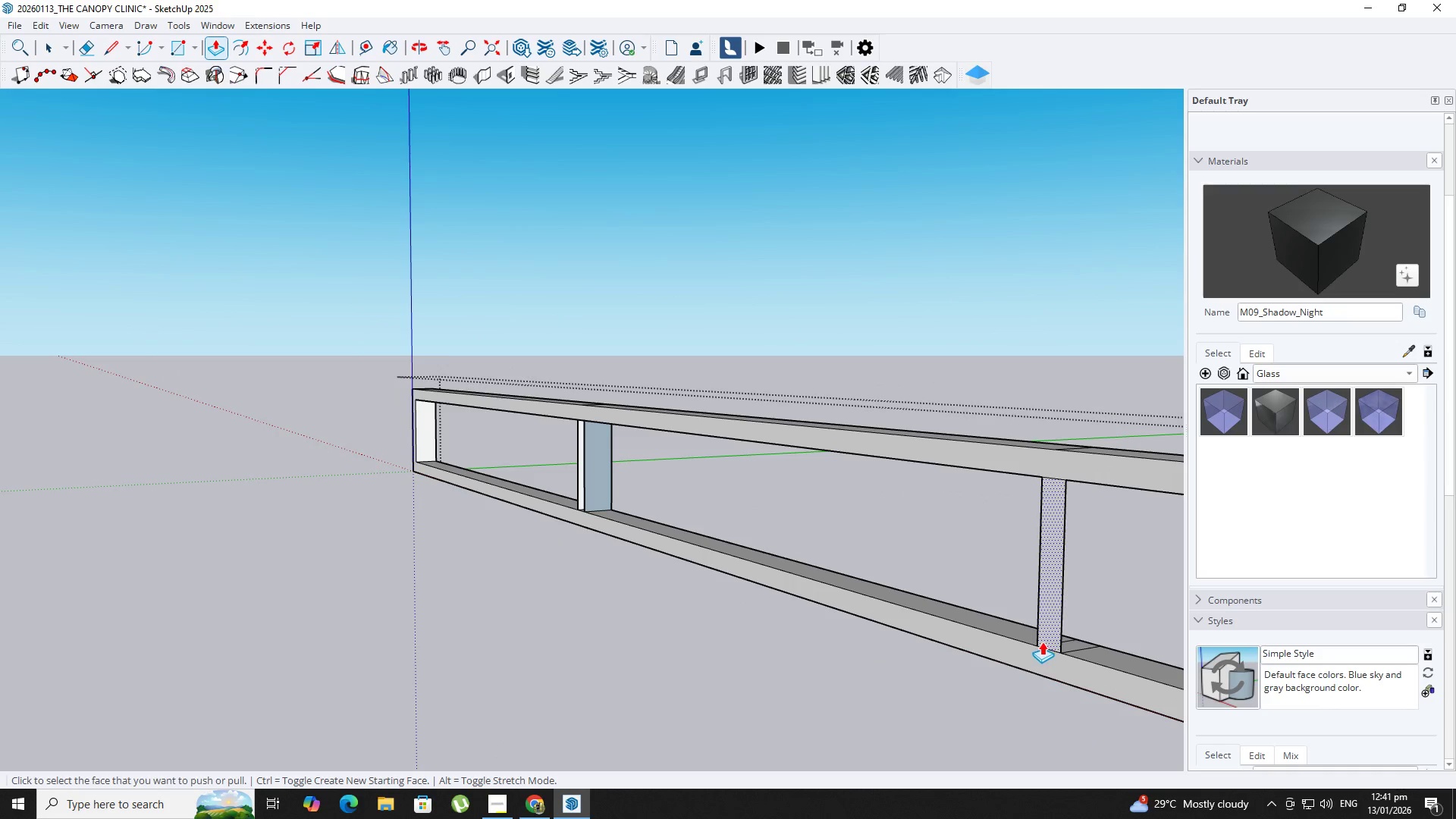 
key(Space)
 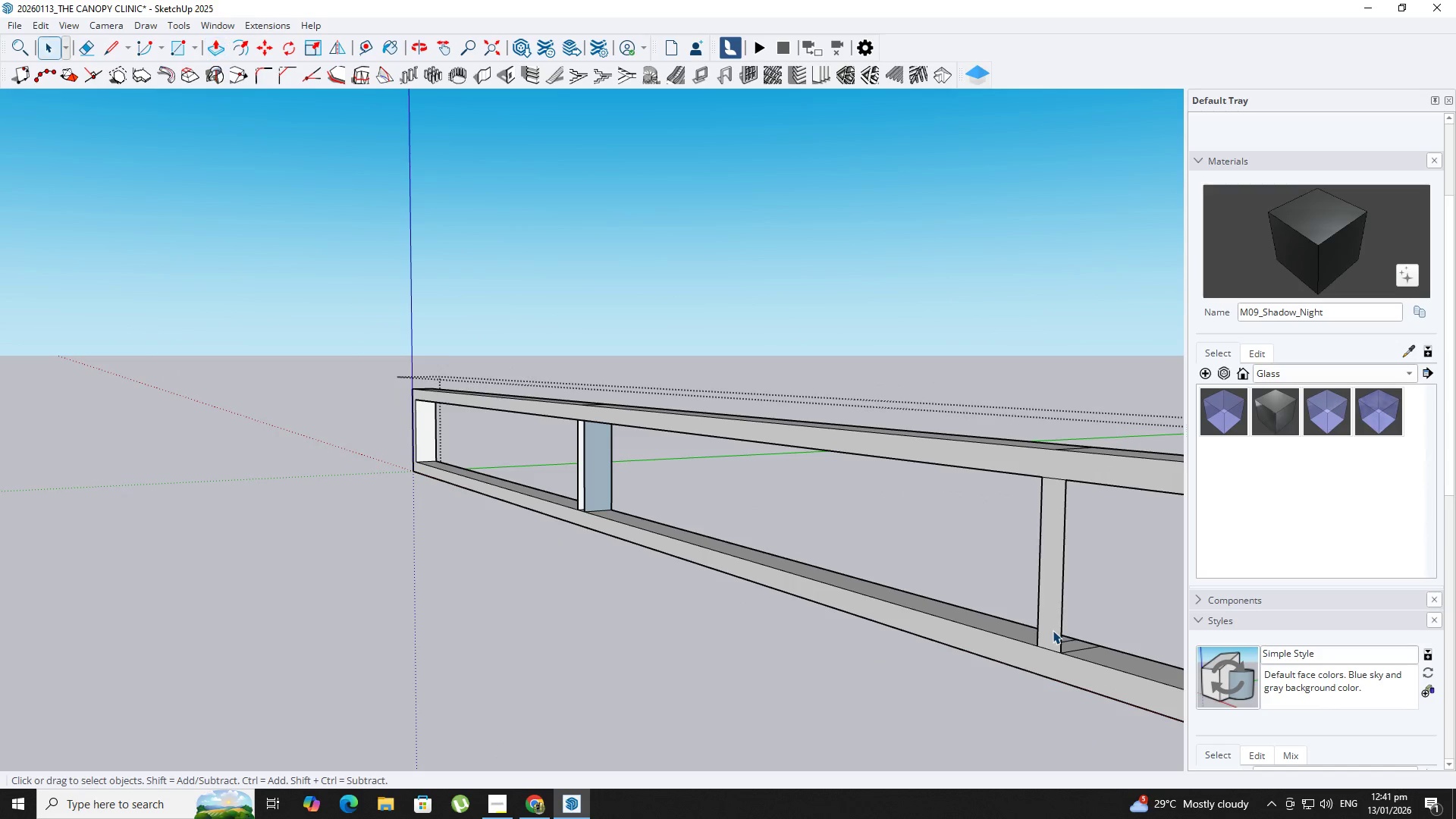 
double_click([1053, 630])
 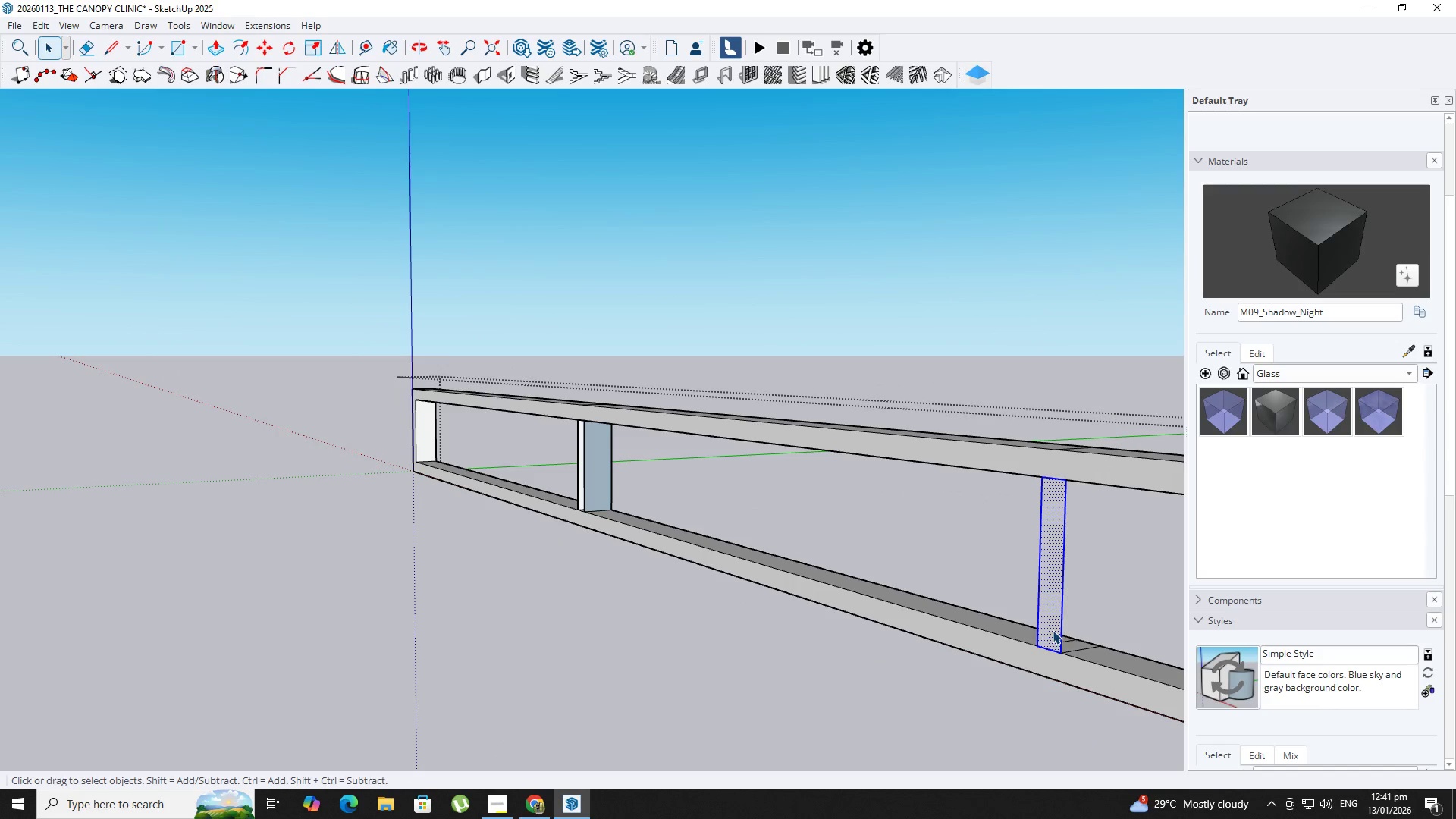 
key(Control+Z)
 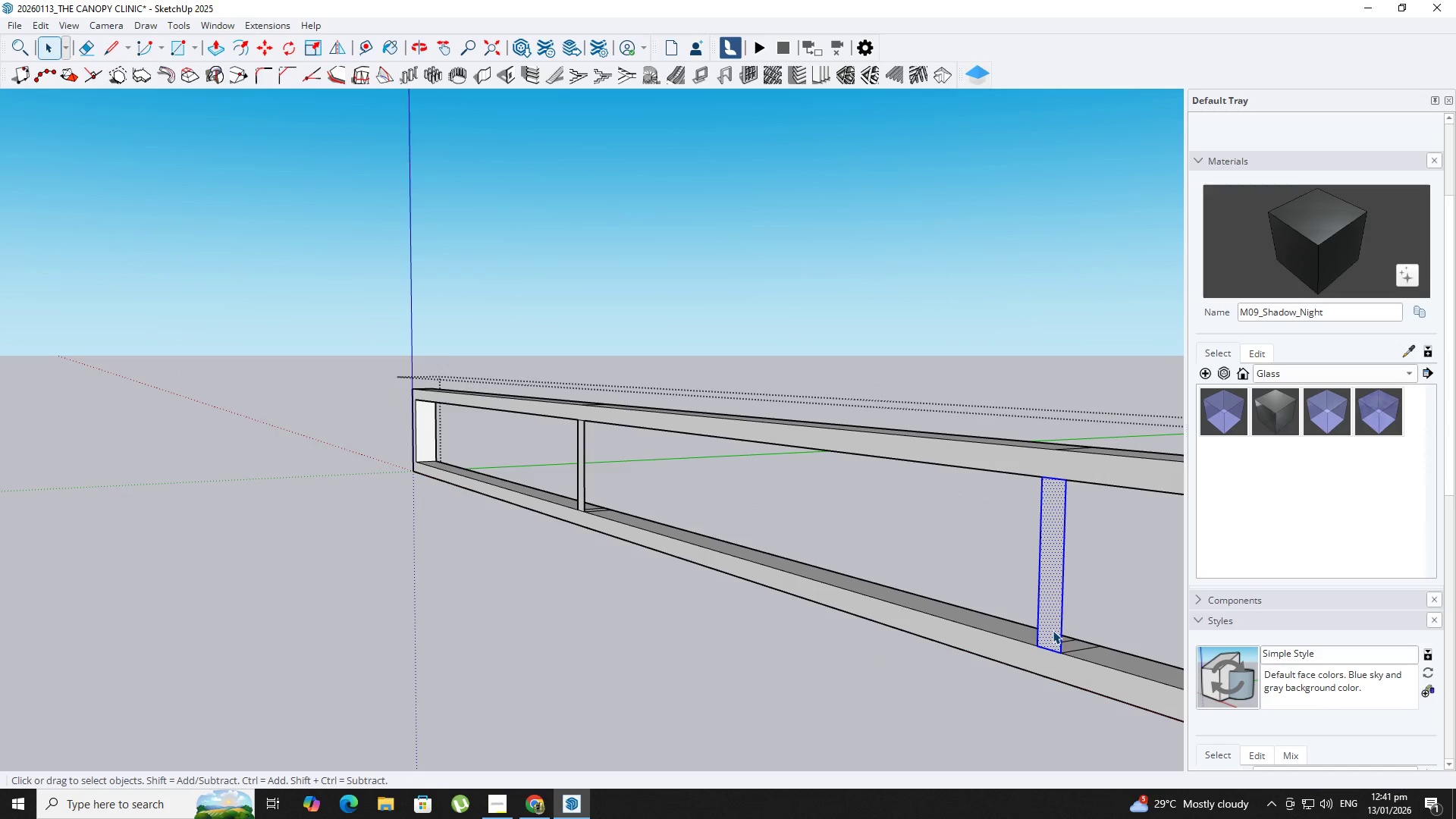 
double_click([1053, 630])
 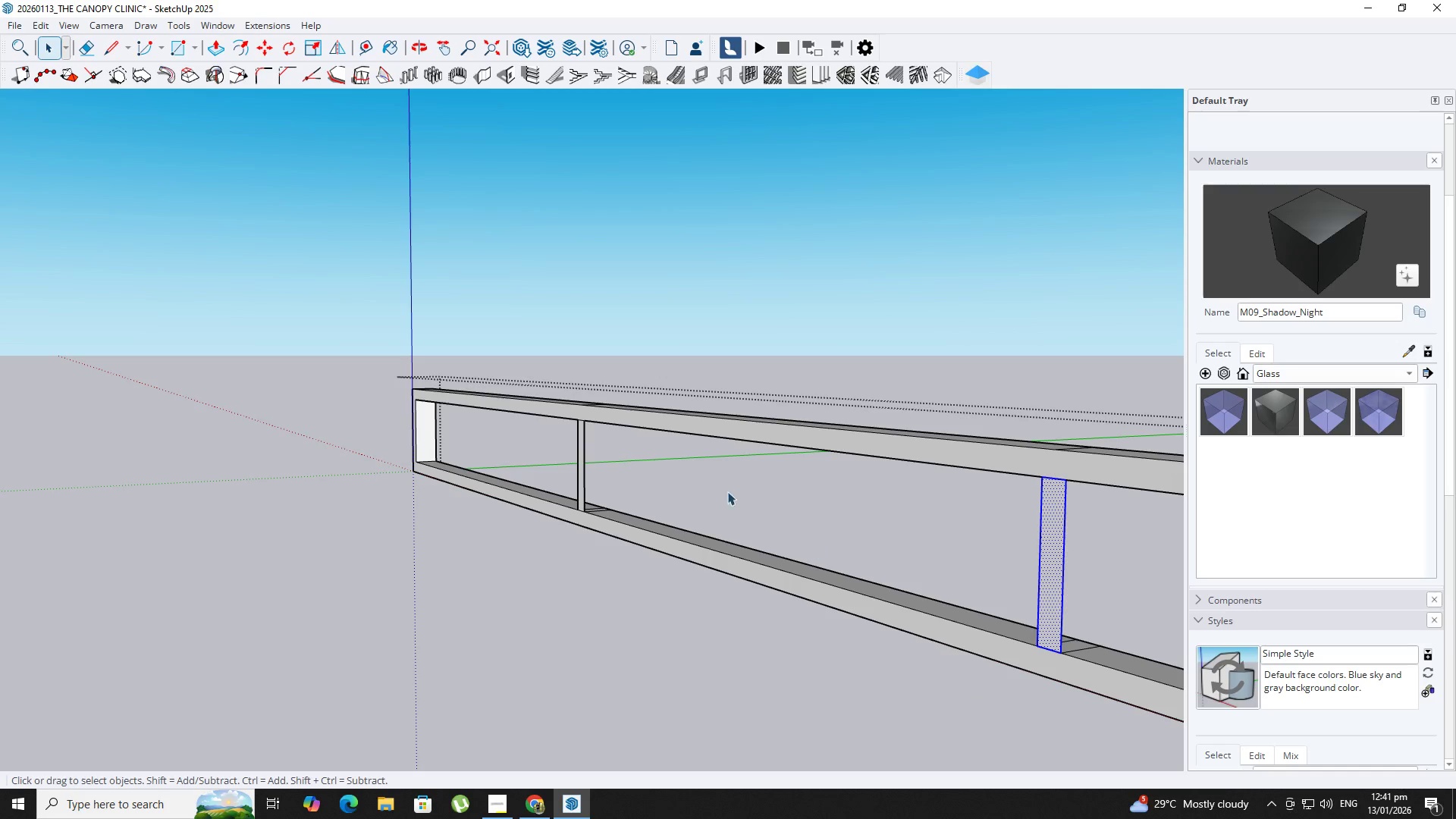 
hold_key(key=ShiftLeft, duration=1.34)
left_click([580, 444])
 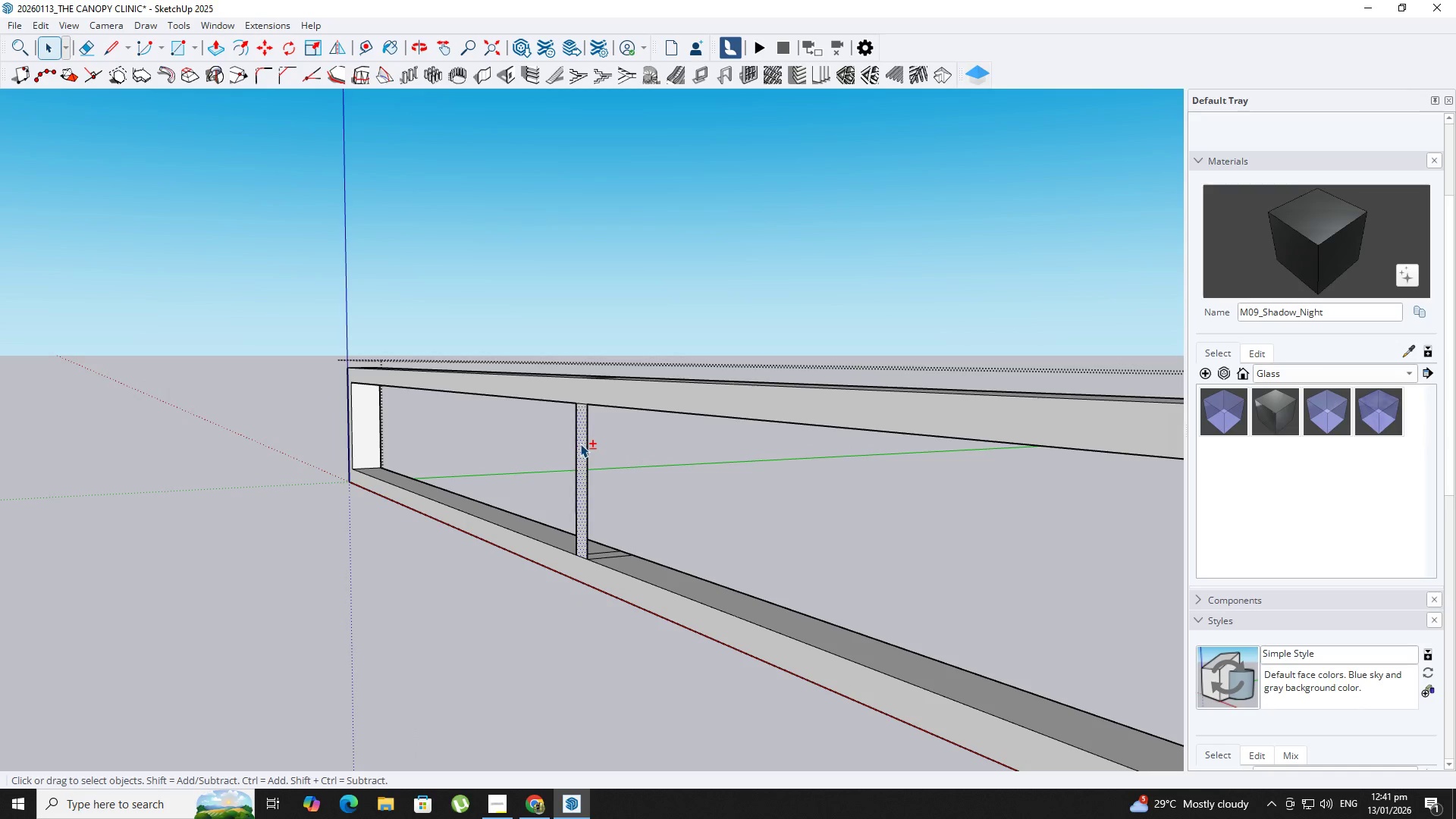 
double_click([580, 444])
 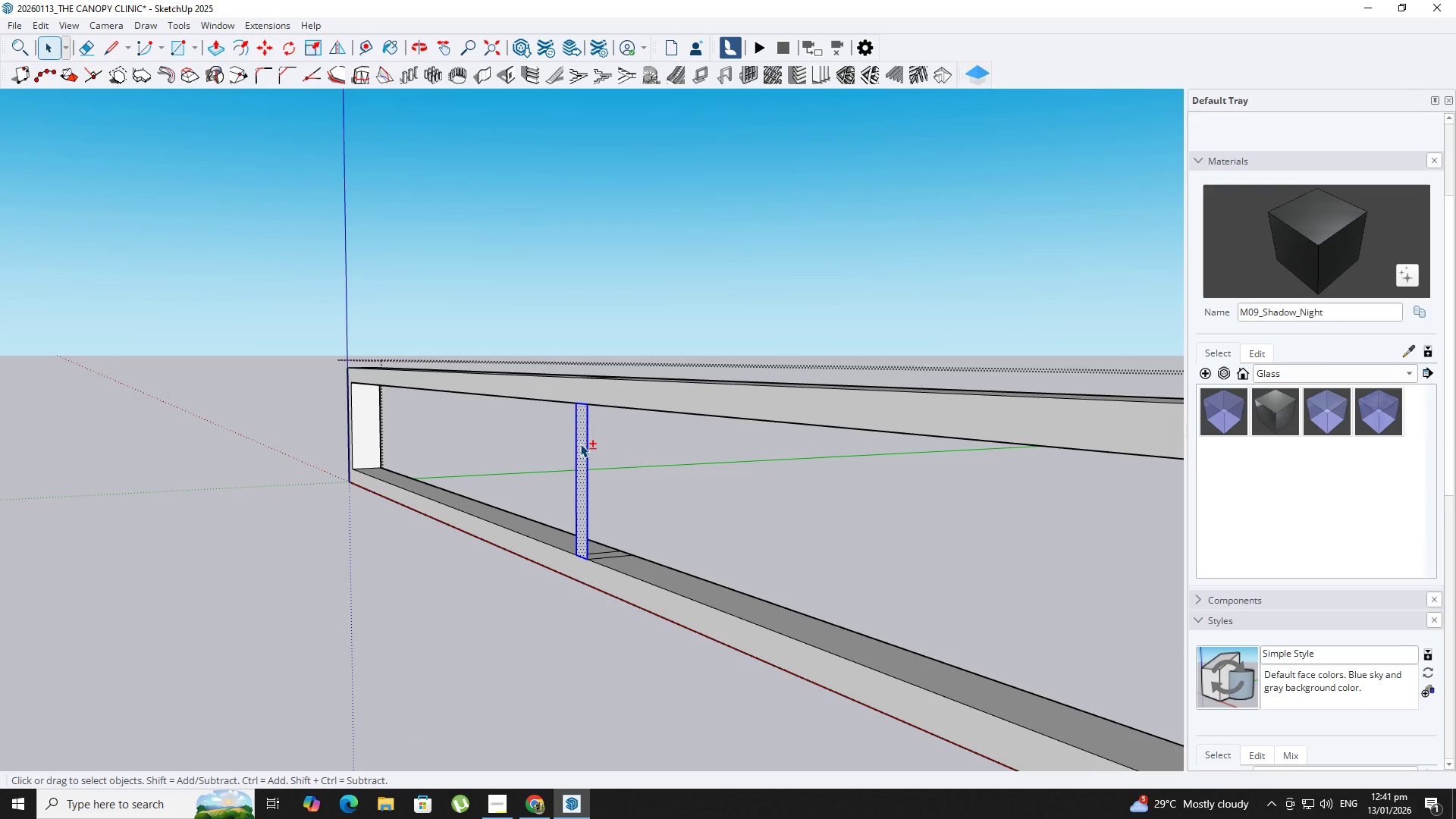 
scroll: coordinate [580, 444], scroll_direction: up, amount: 5.0
 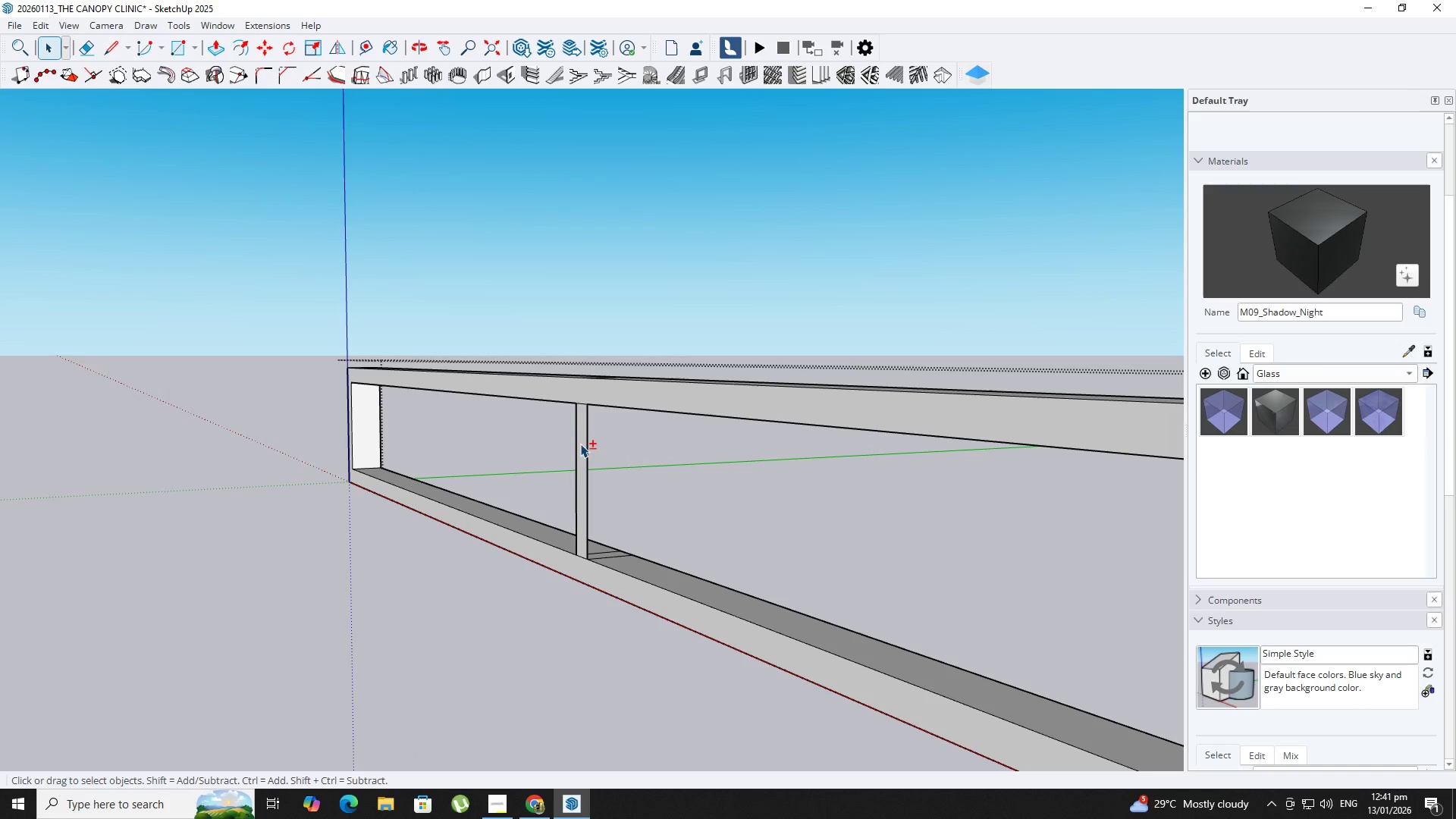 
right_click([580, 444])
 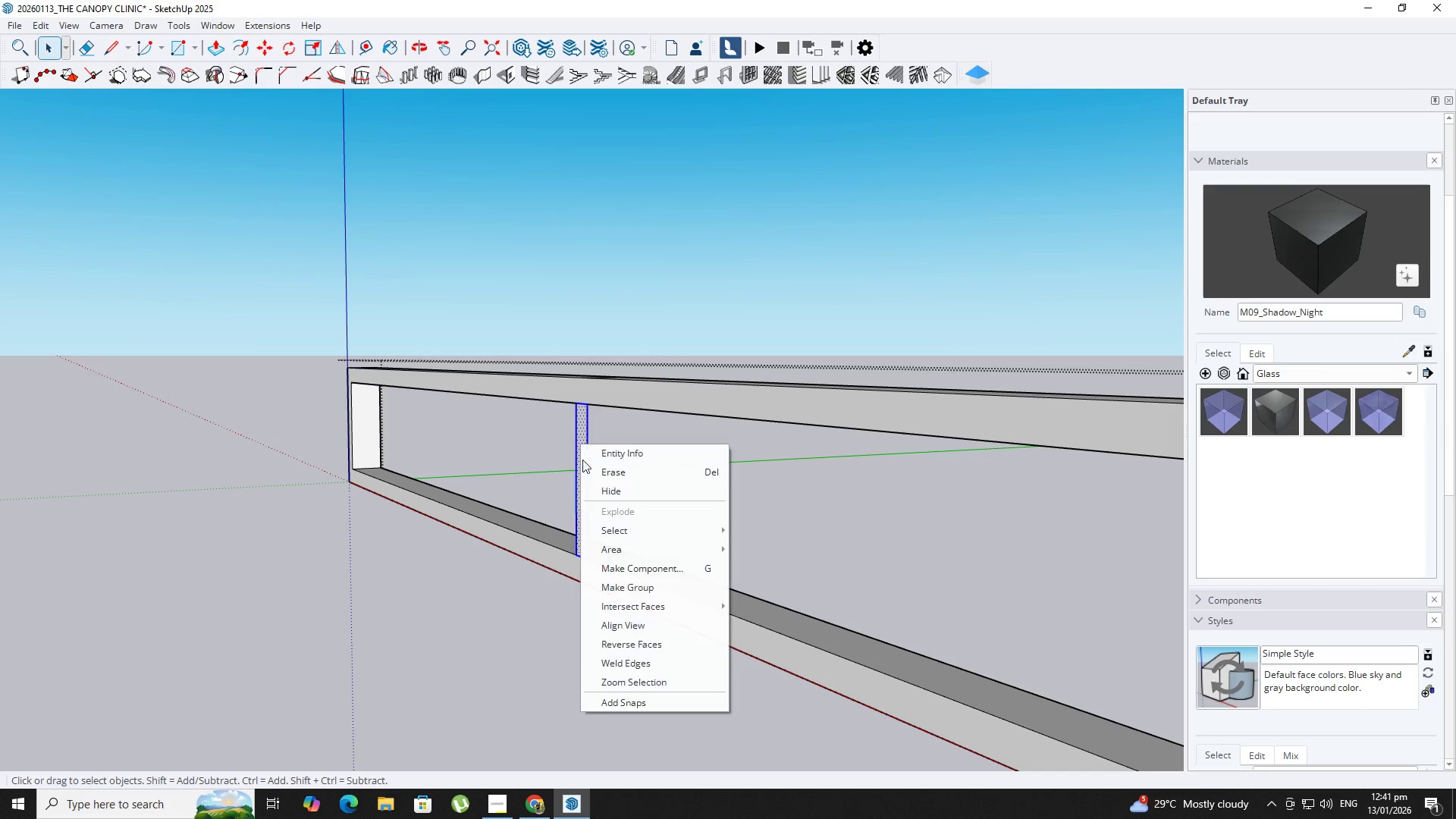 
hold_key(key=ShiftLeft, duration=6.59)
double_click([581, 526])
 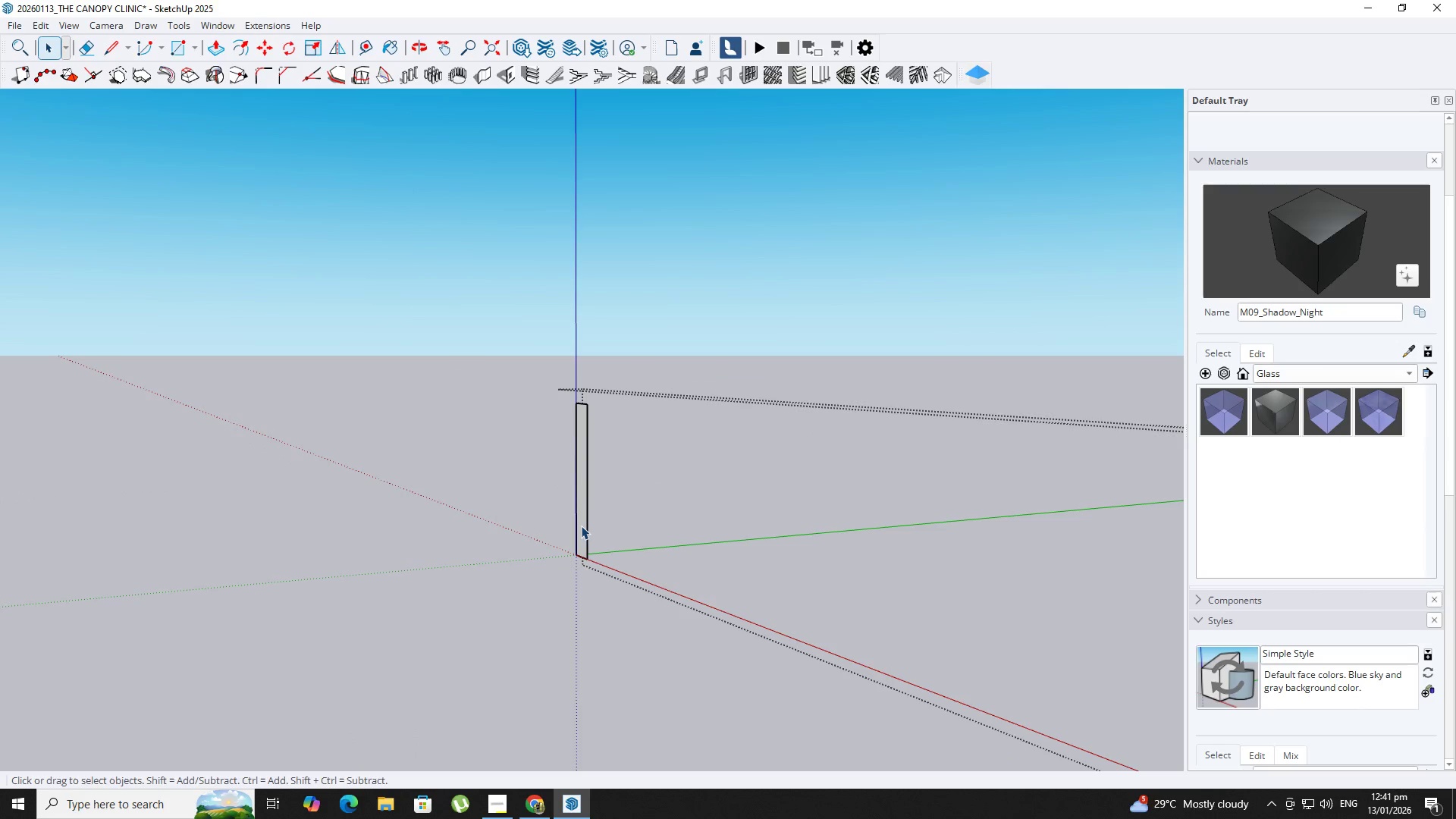 
key(P)
 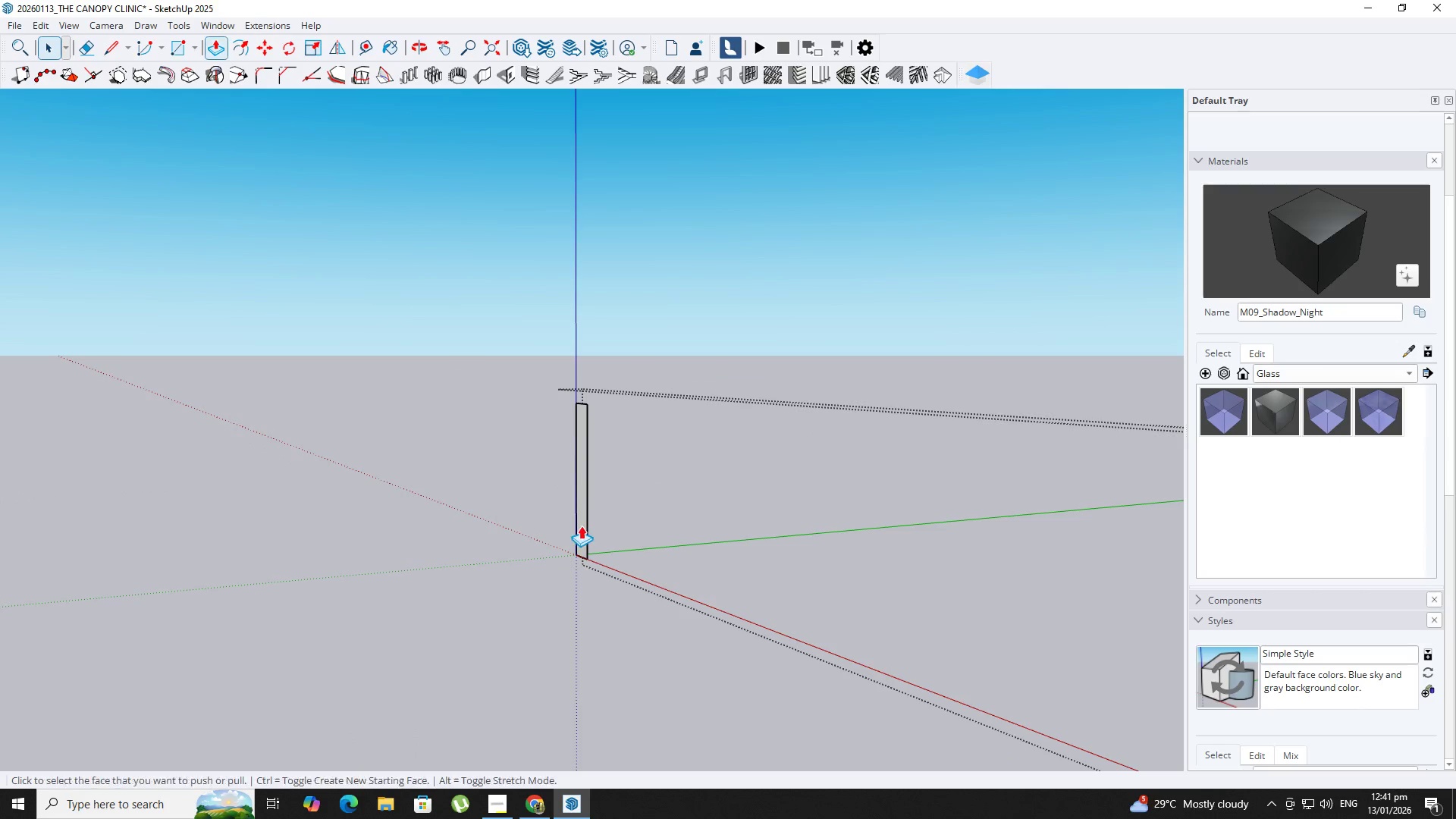 
triple_click([581, 526])
 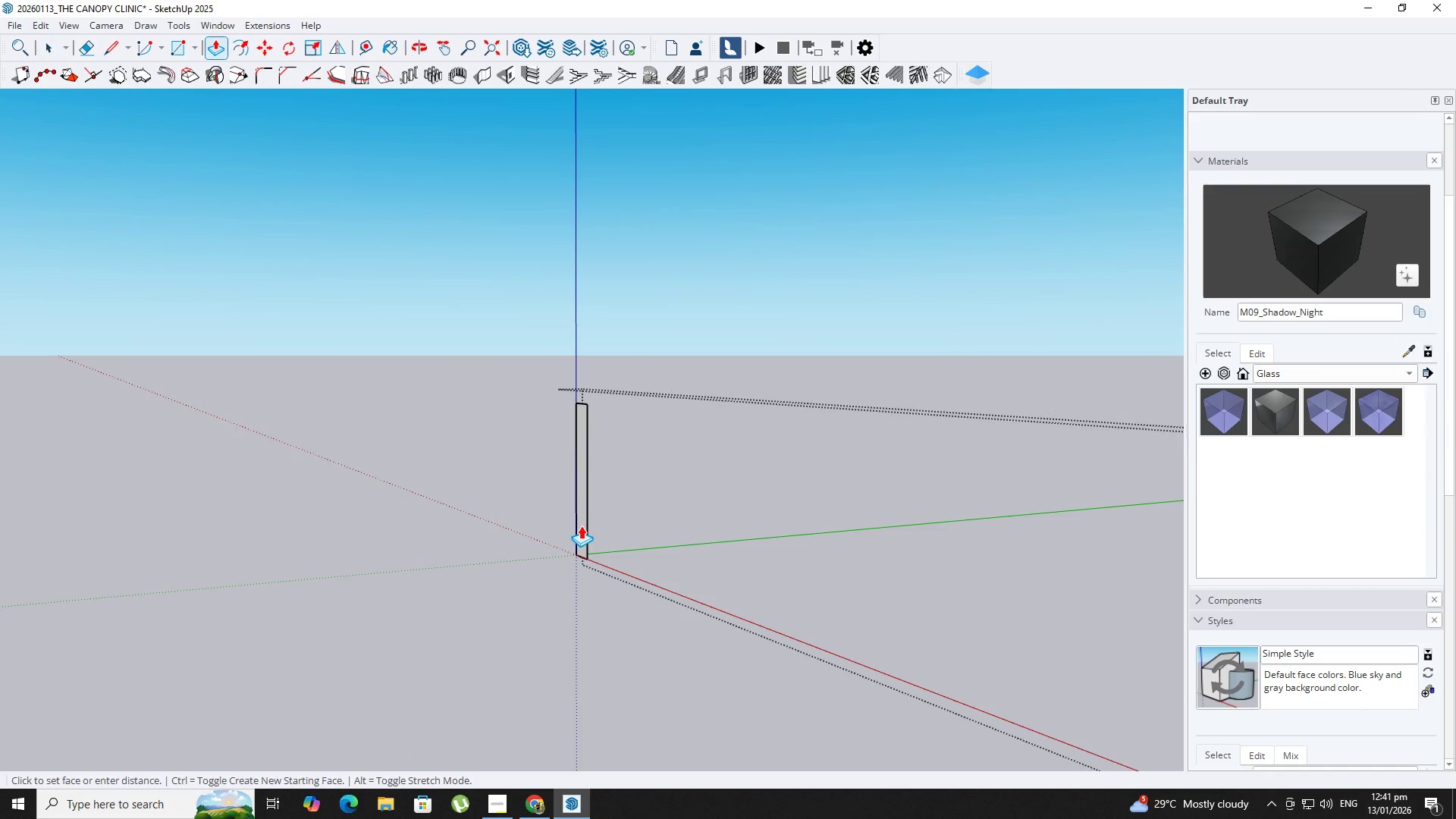 
triple_click([581, 526])
 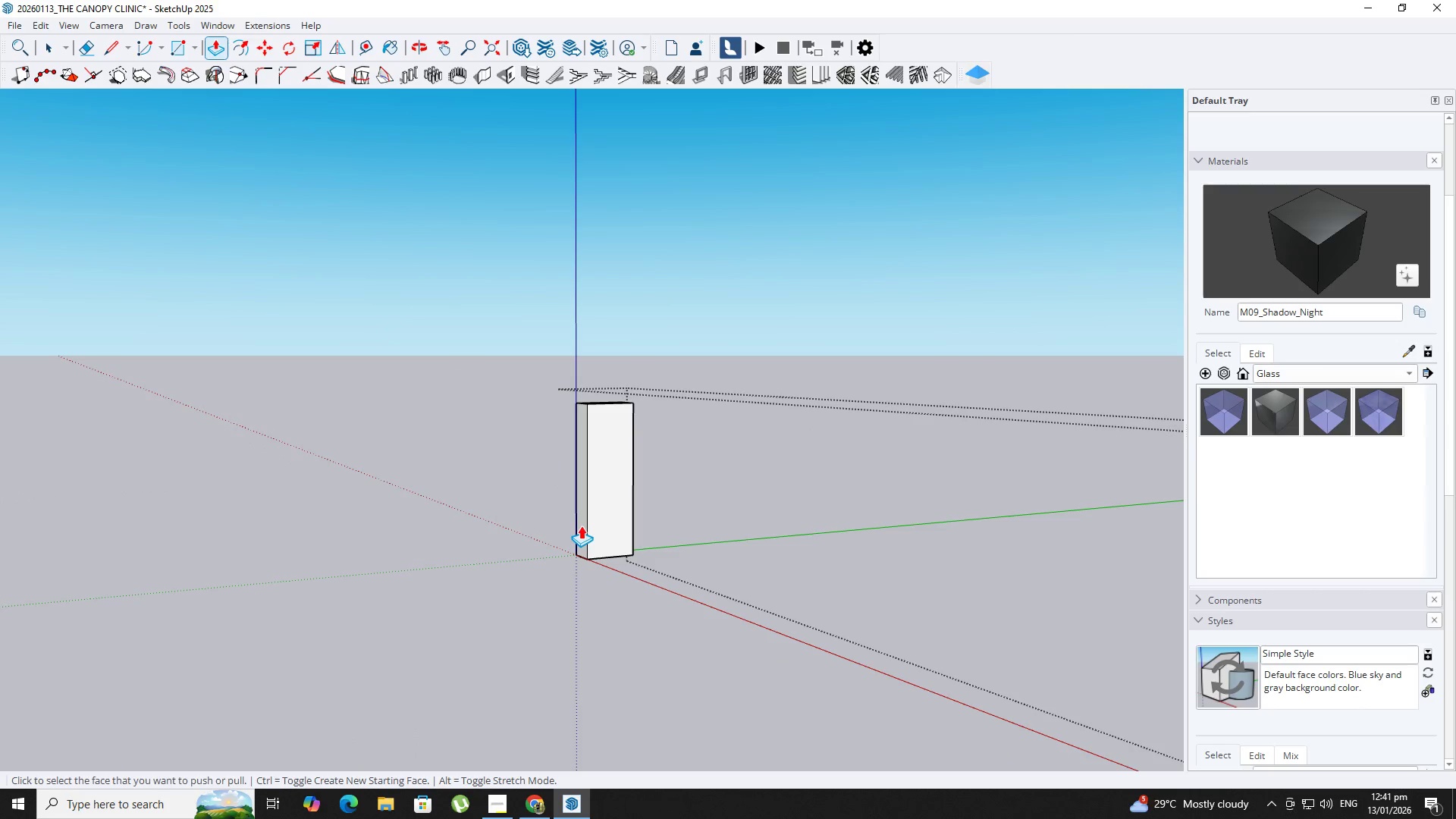 
scroll: coordinate [628, 545], scroll_direction: down, amount: 9.0
 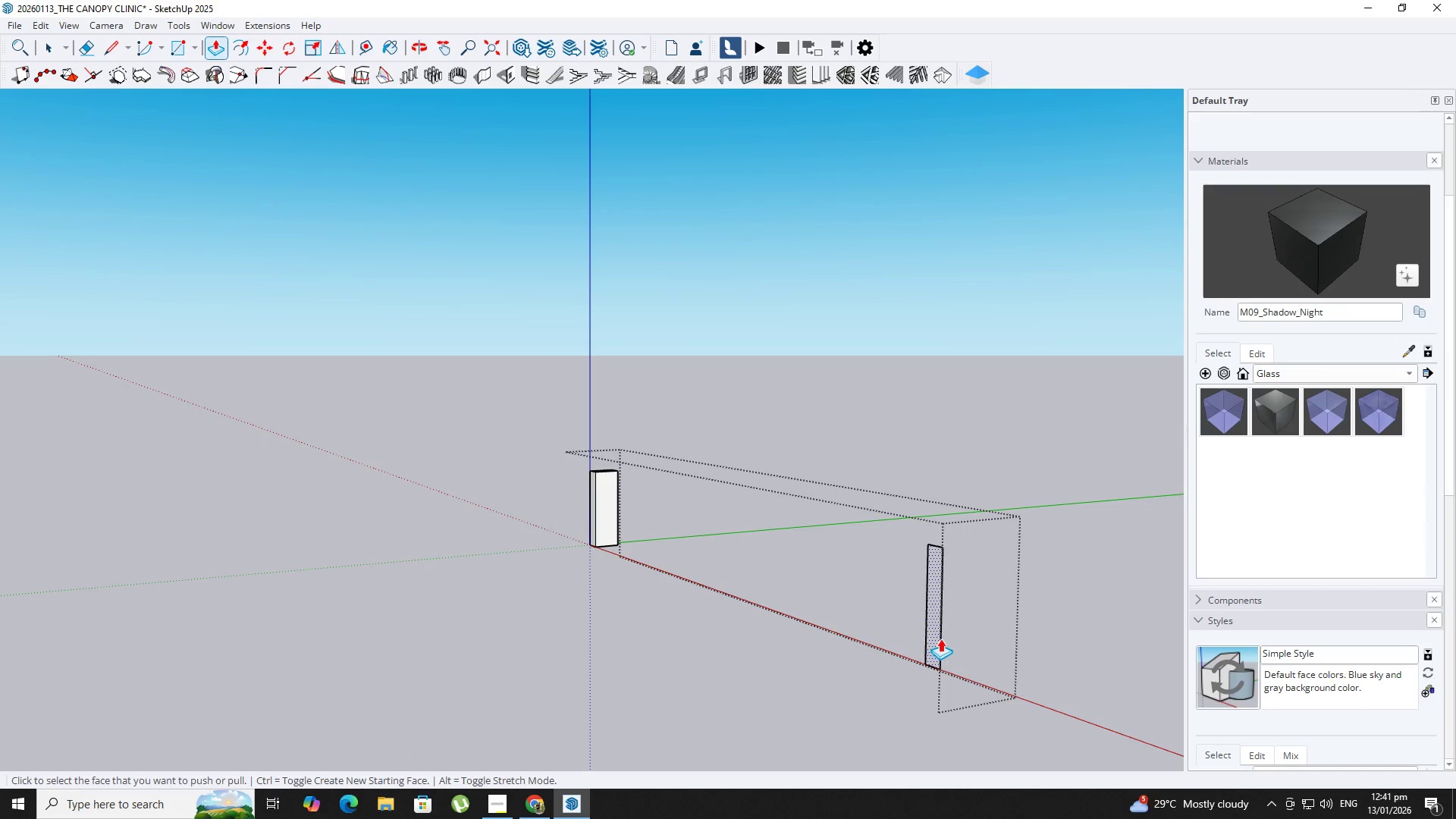 
left_click([938, 639])
 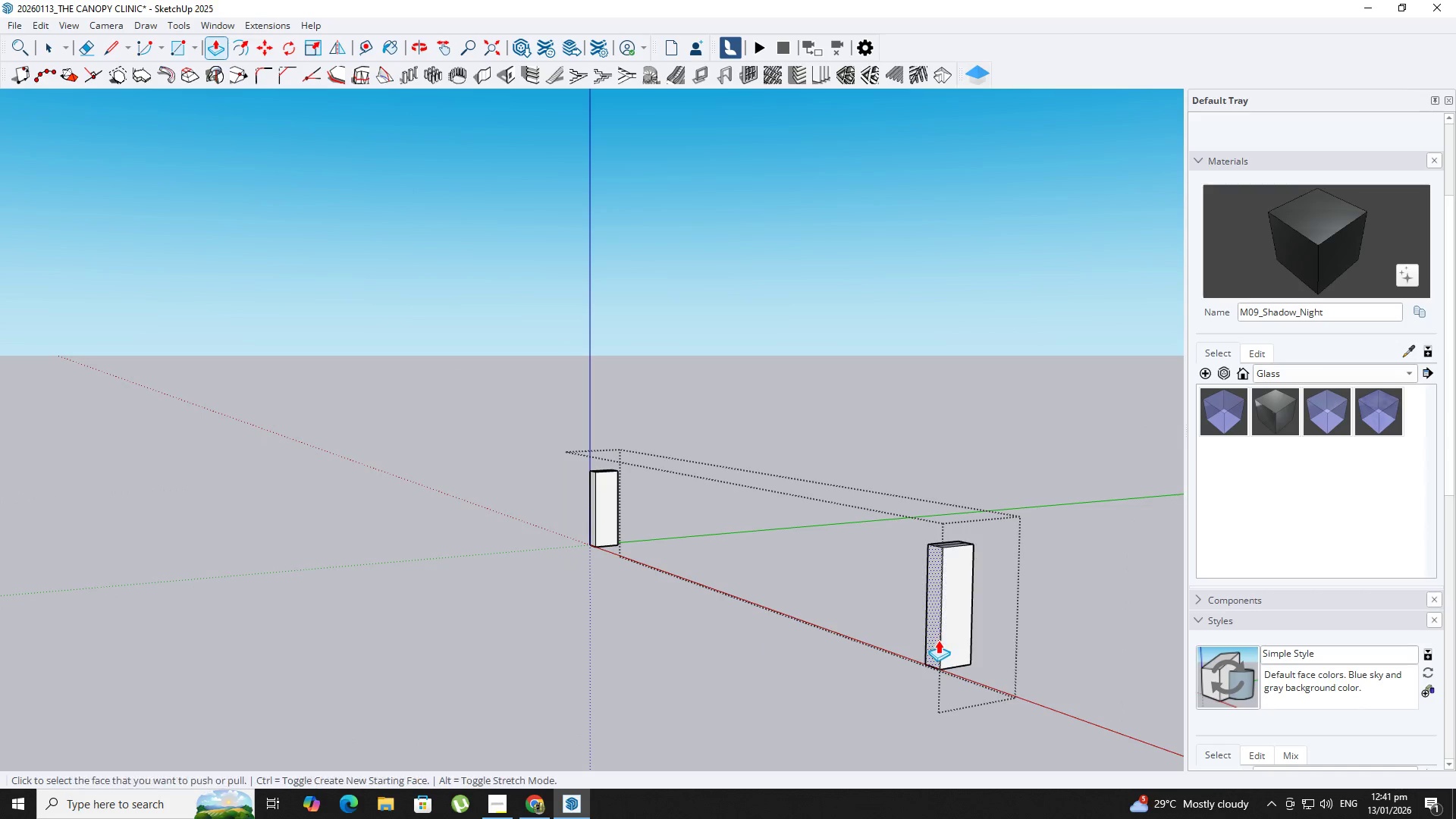 
key(Space)
 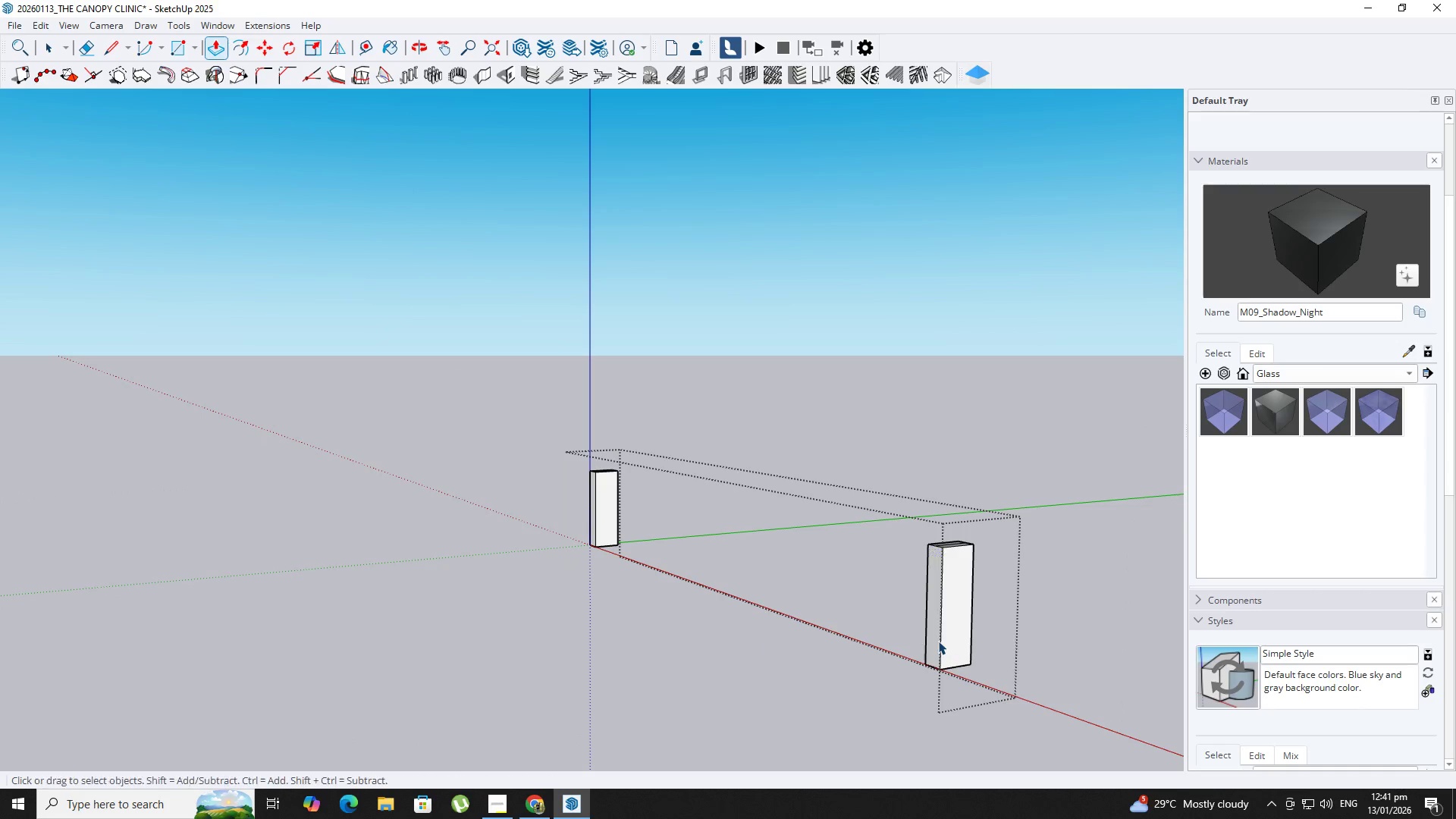 
key(Escape)
 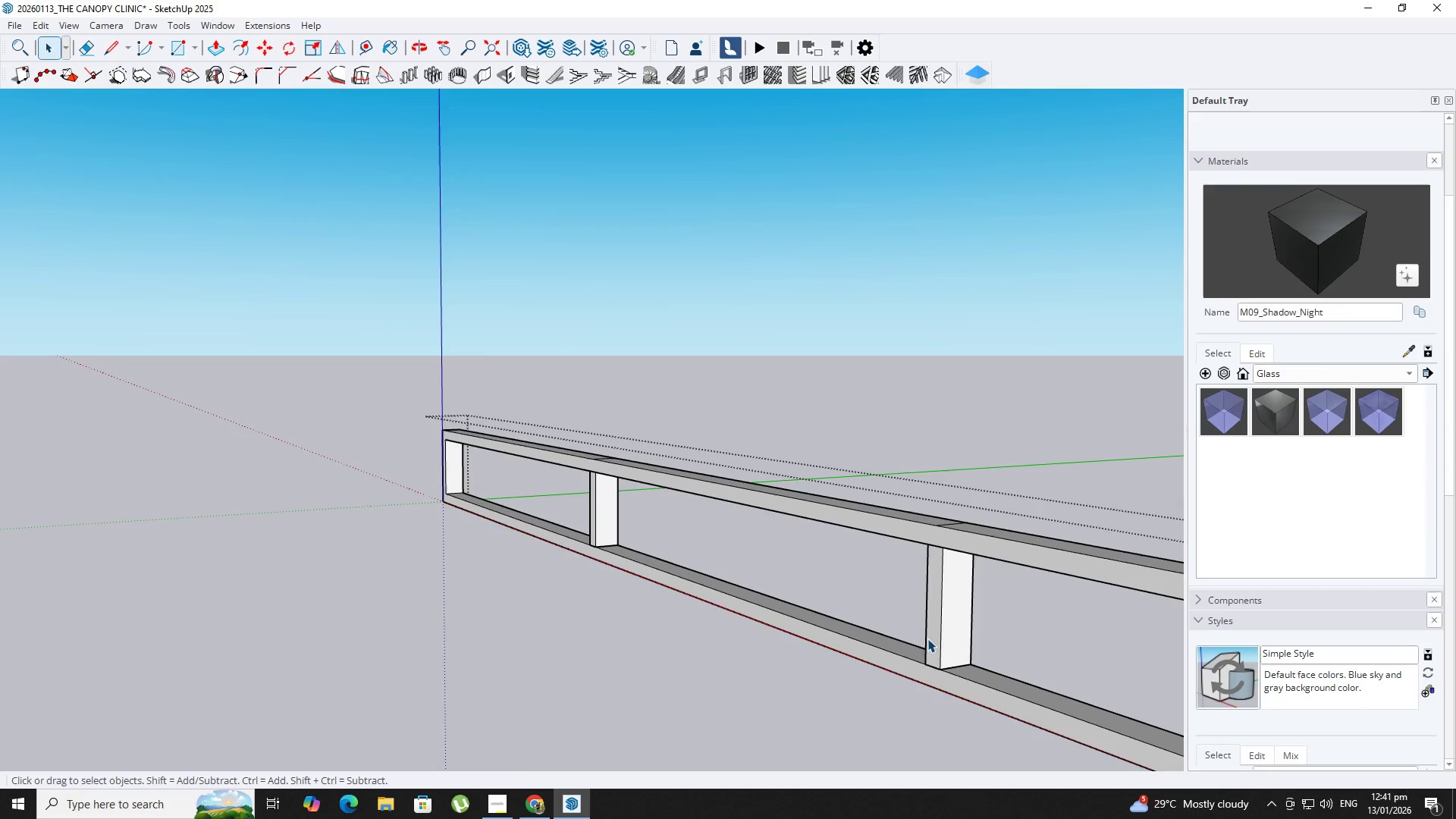 
key(Space)
 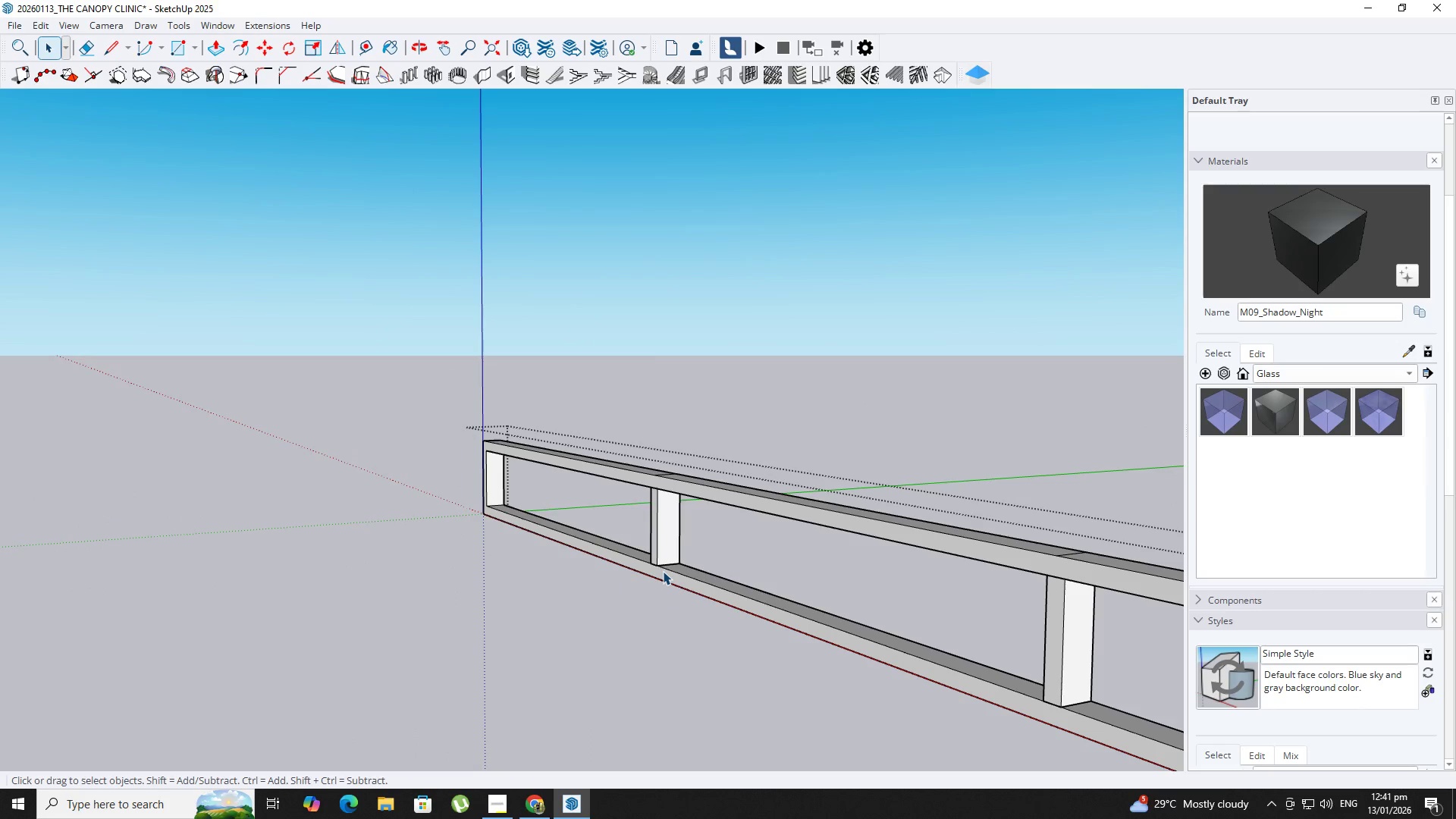 
key(Escape)
 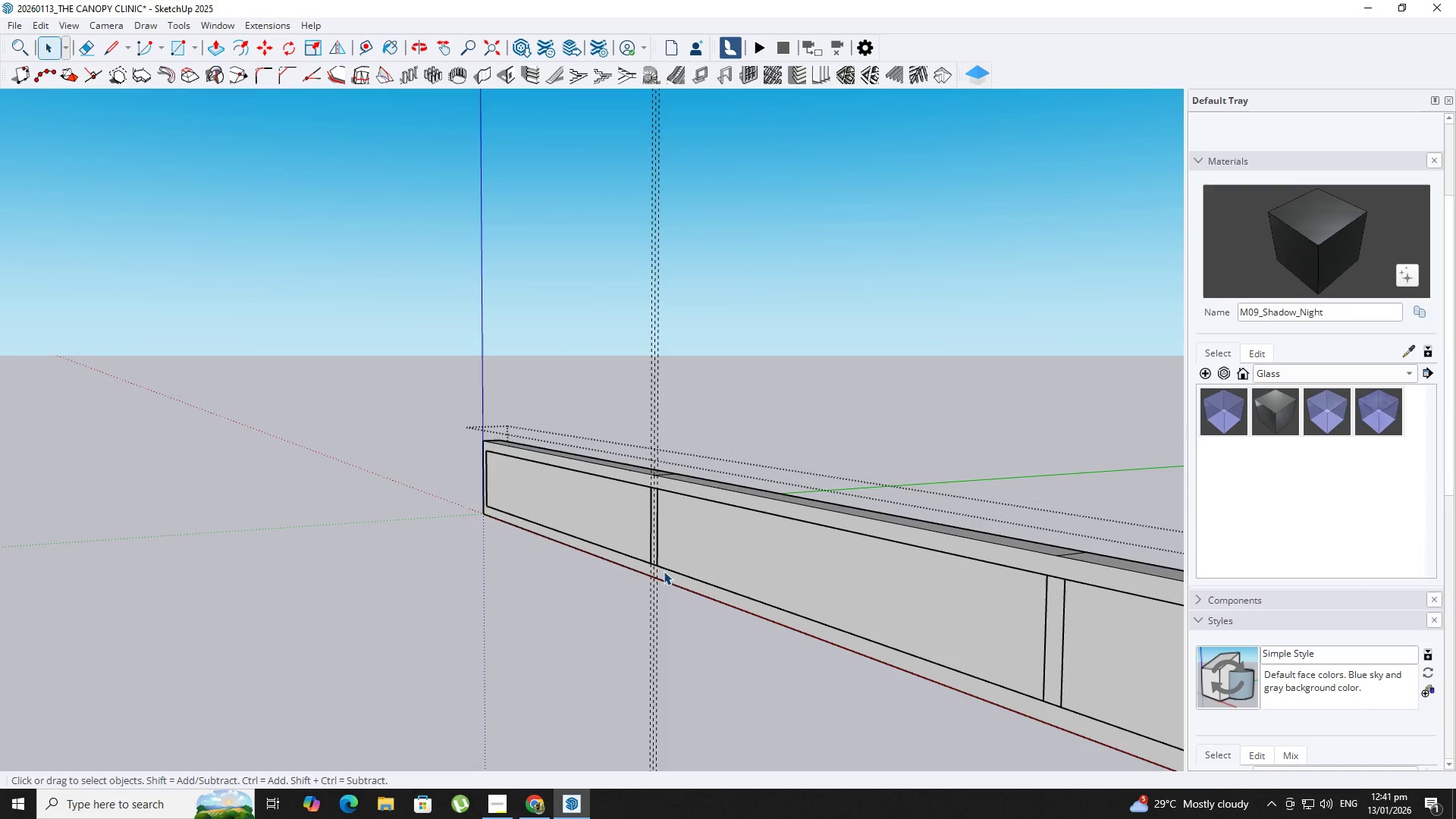 
scroll: coordinate [663, 572], scroll_direction: down, amount: 1.0
 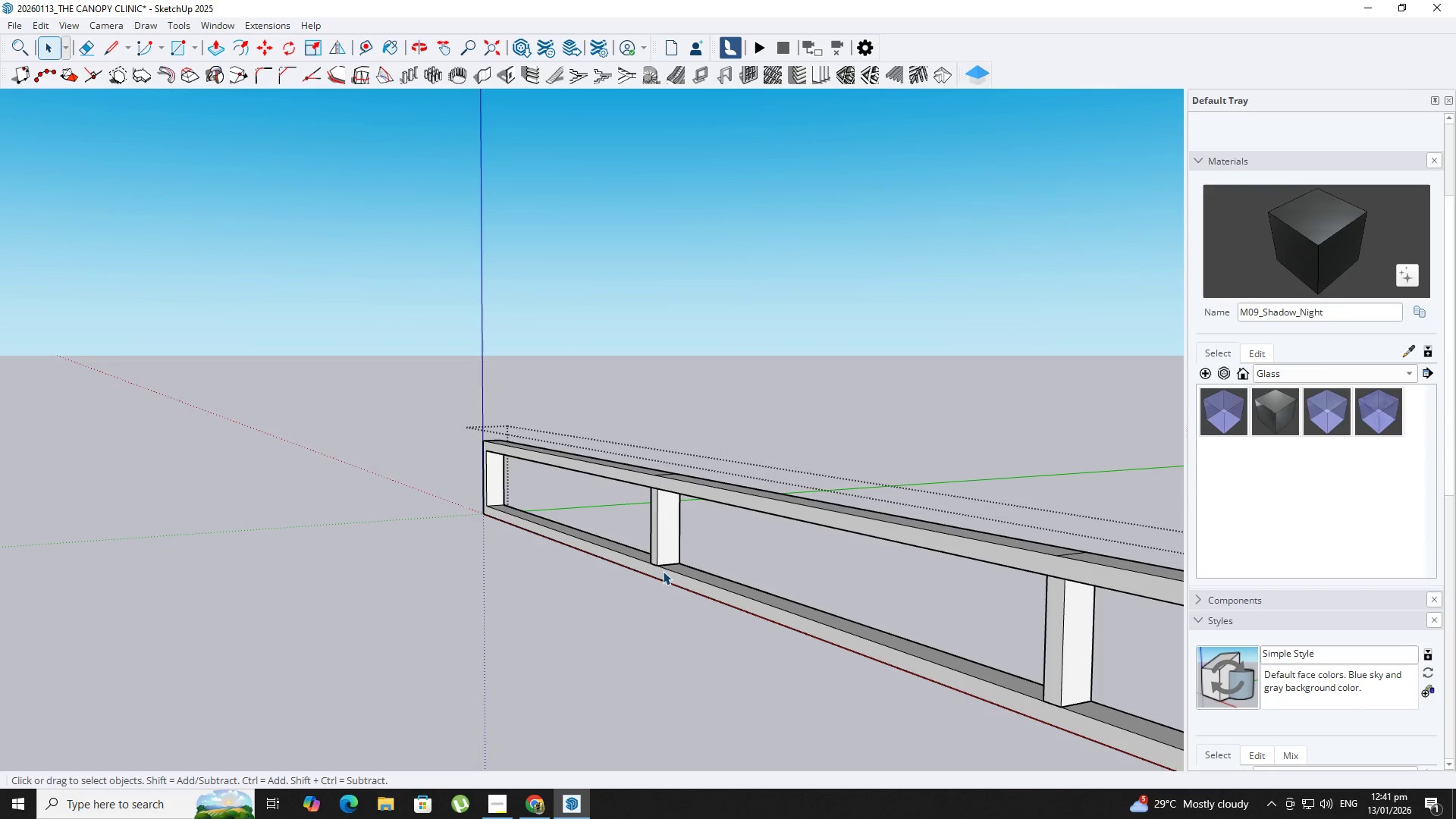 
double_click([666, 548])
 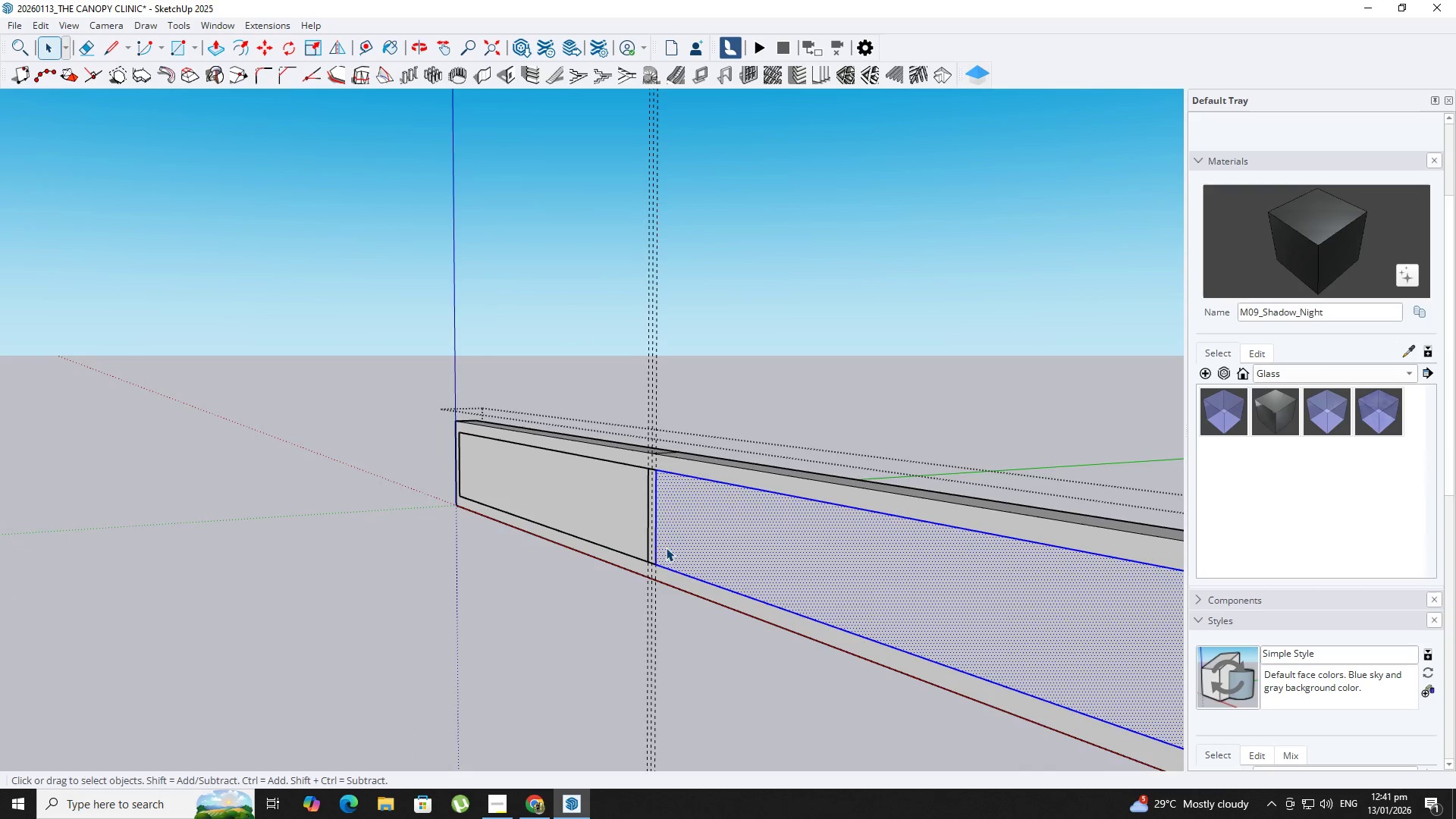 
scroll: coordinate [664, 571], scroll_direction: up, amount: 2.0
 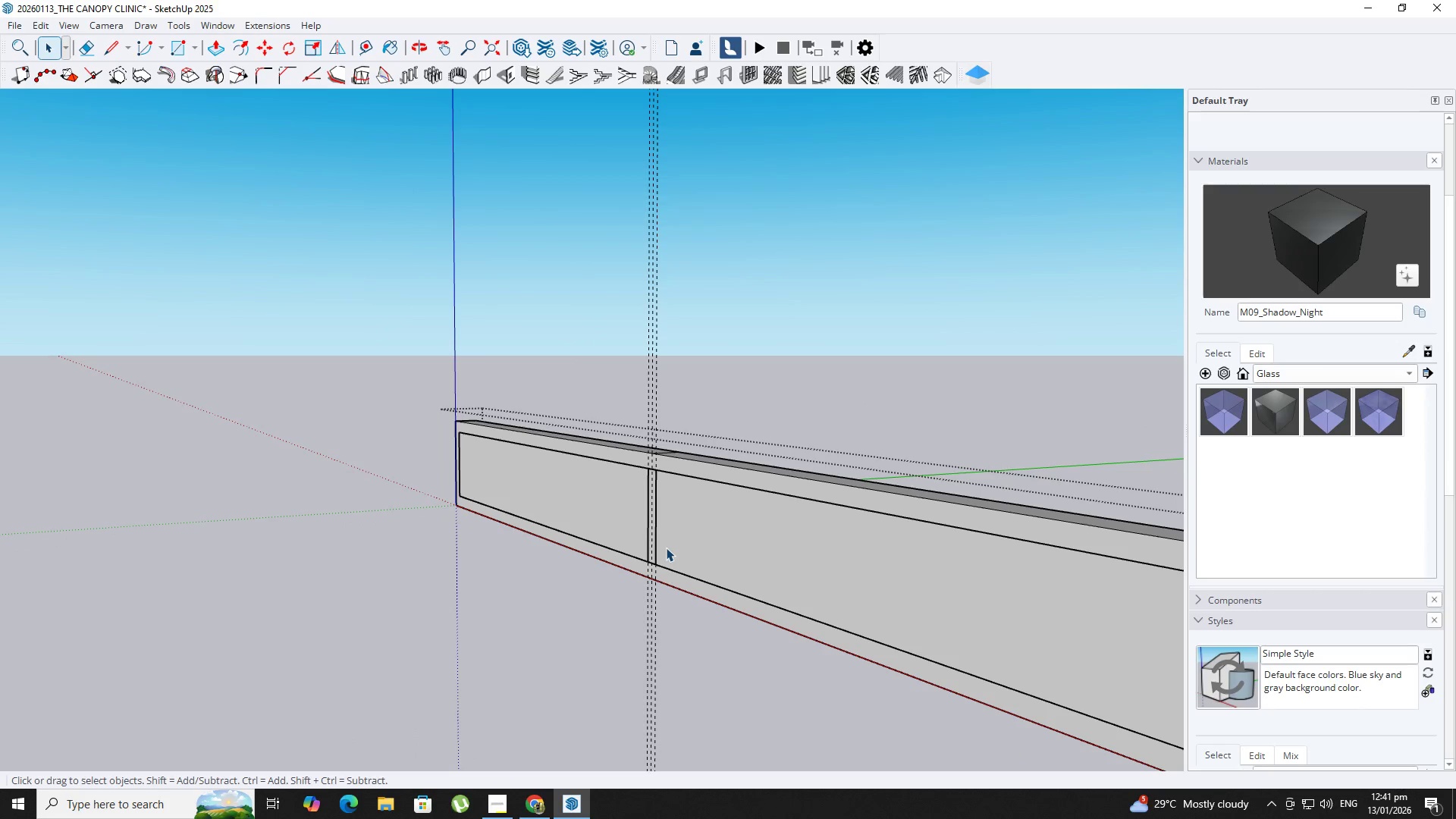 
left_click([617, 503])
 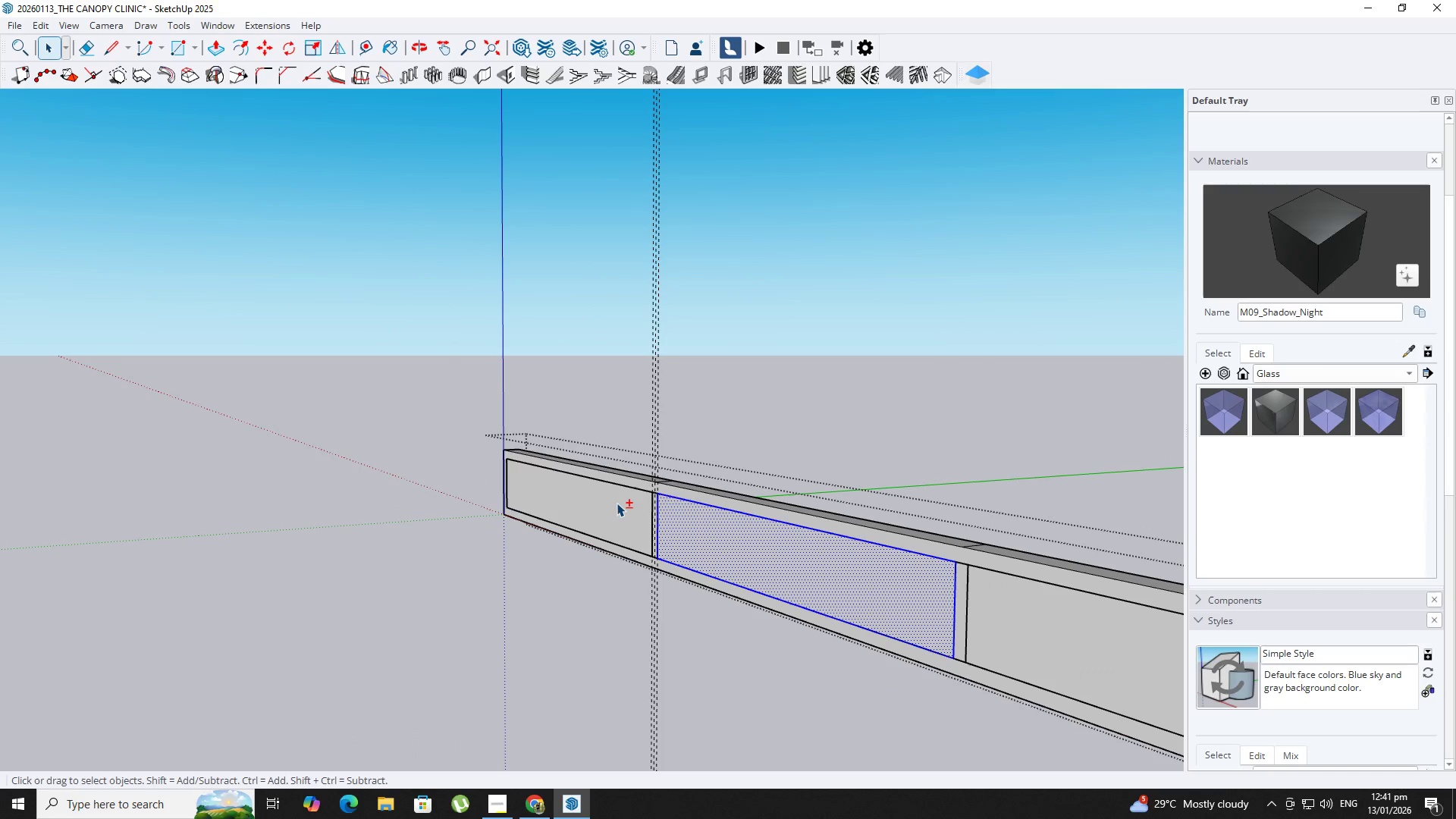 
hold_key(key=ShiftLeft, duration=1.33)
 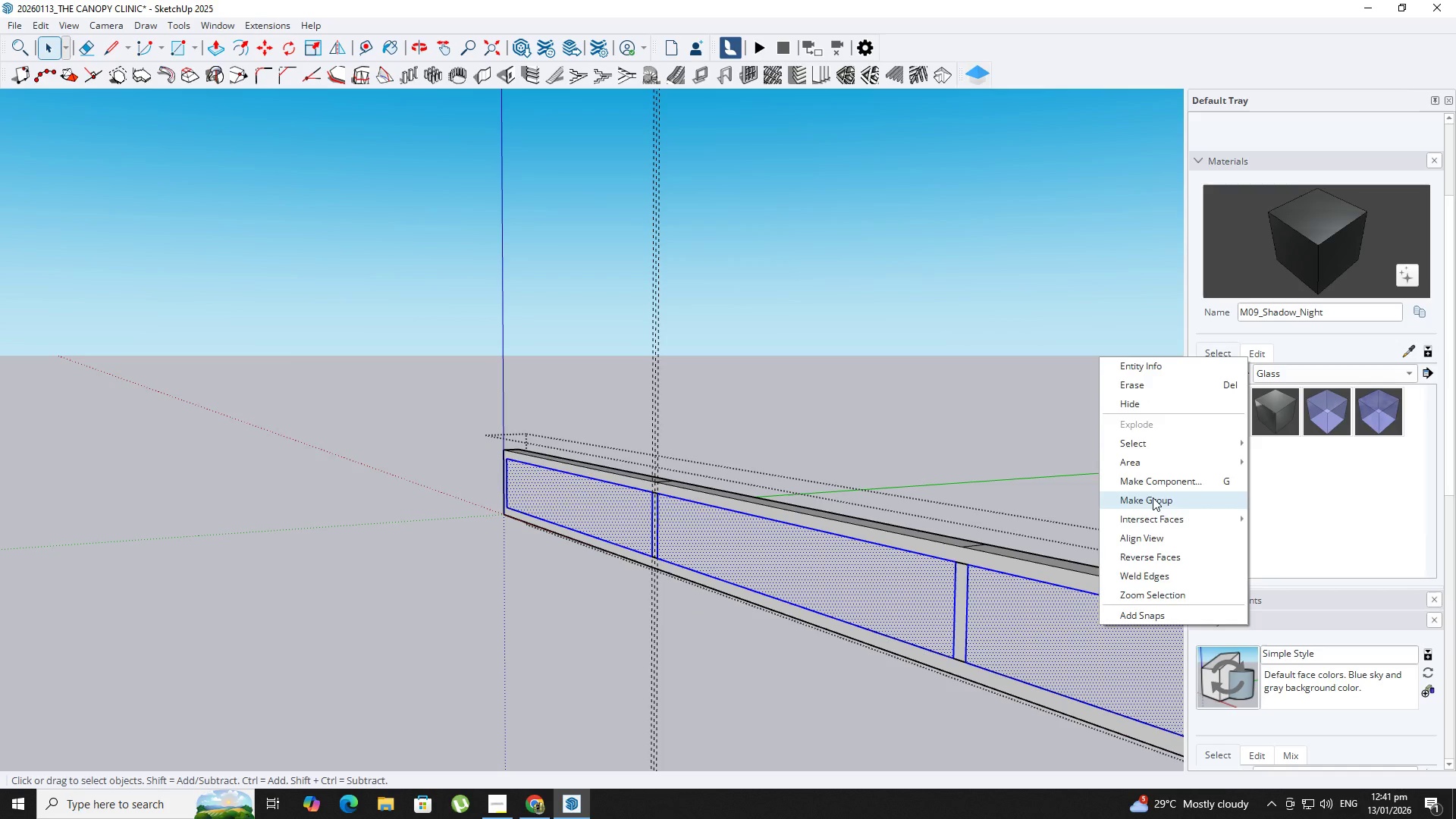 
scroll: coordinate [657, 541], scroll_direction: down, amount: 4.0
 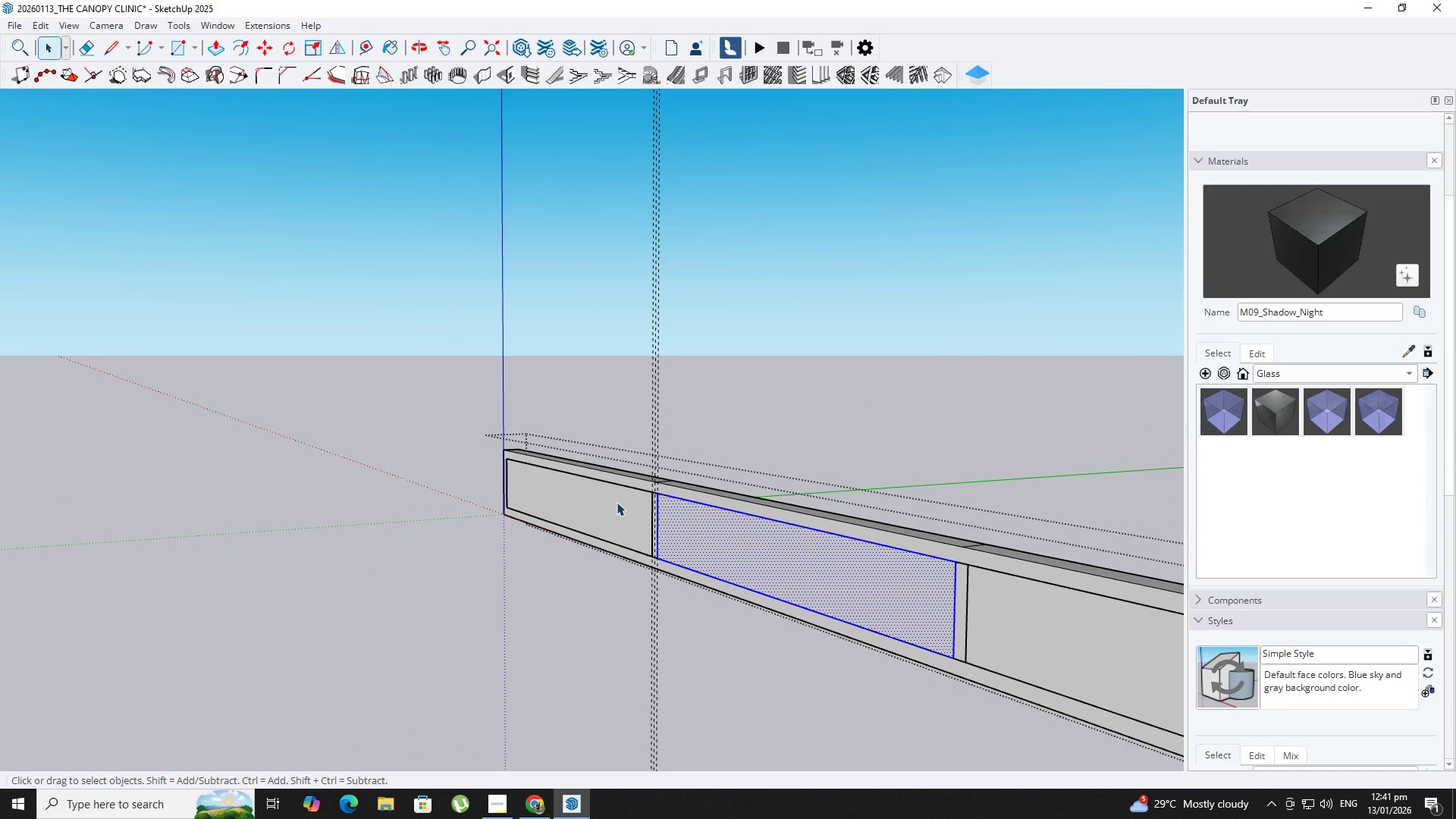 
left_click([1099, 625])
 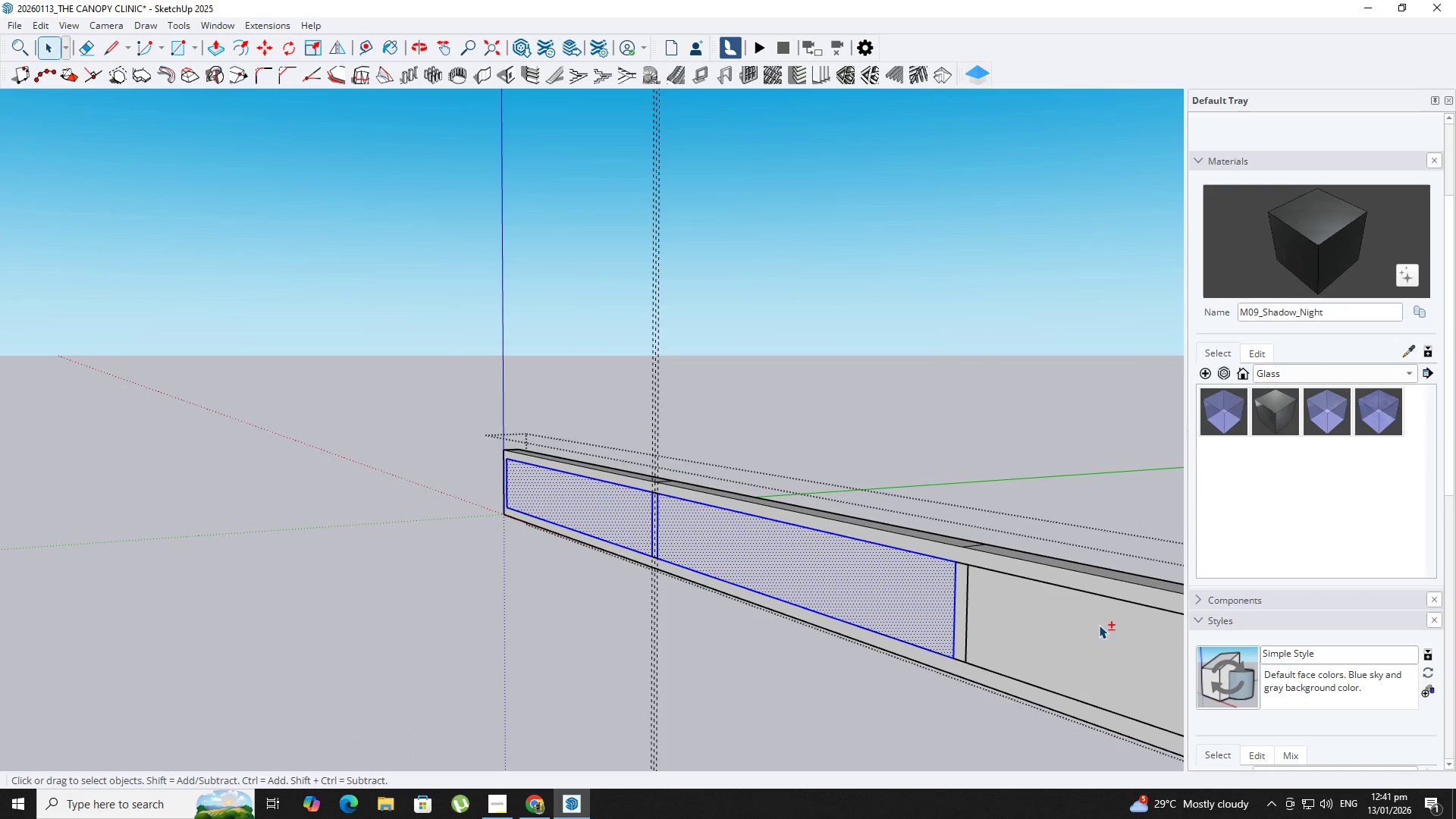 
double_click([1099, 625])
 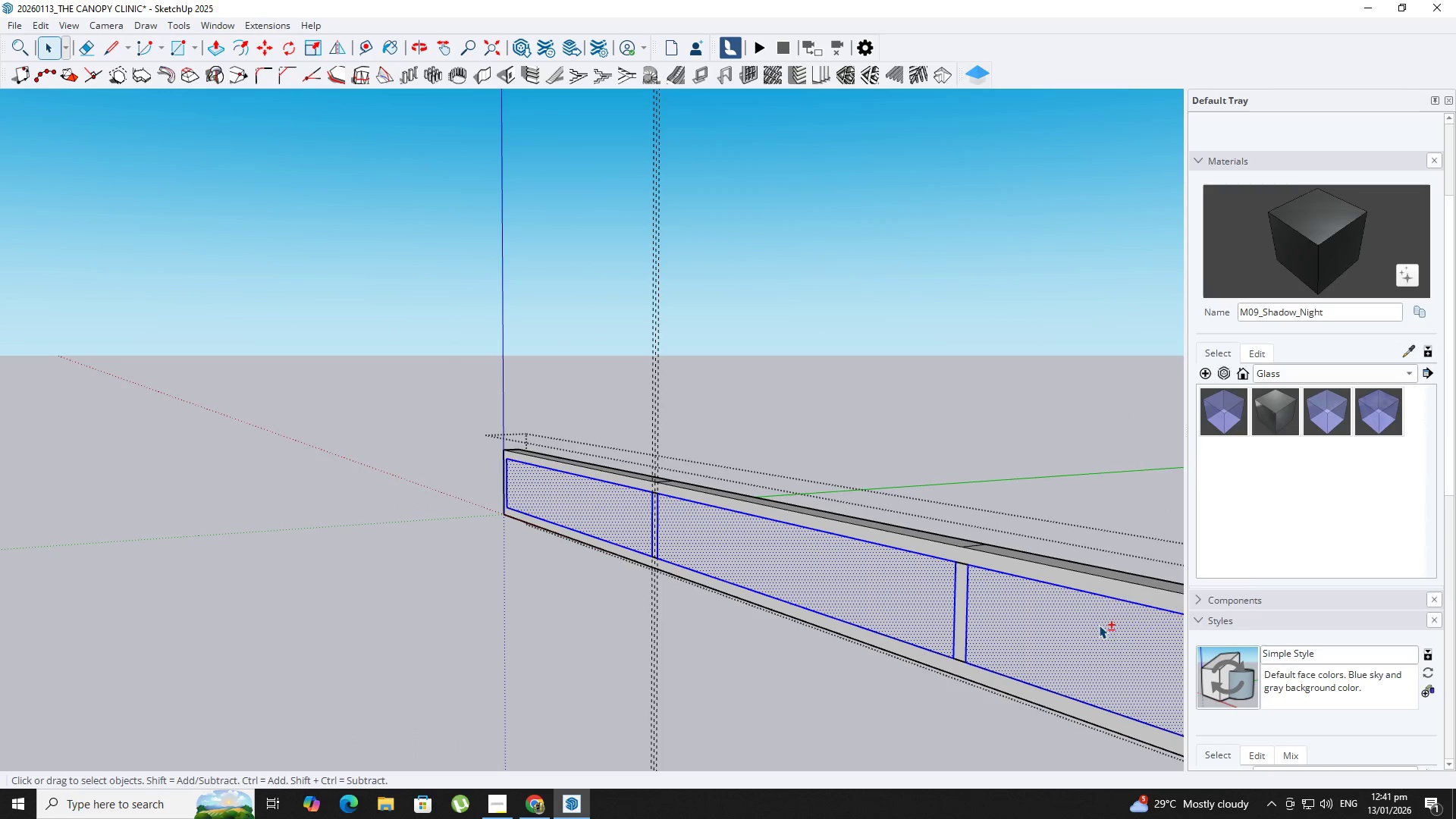 
right_click([1099, 625])
 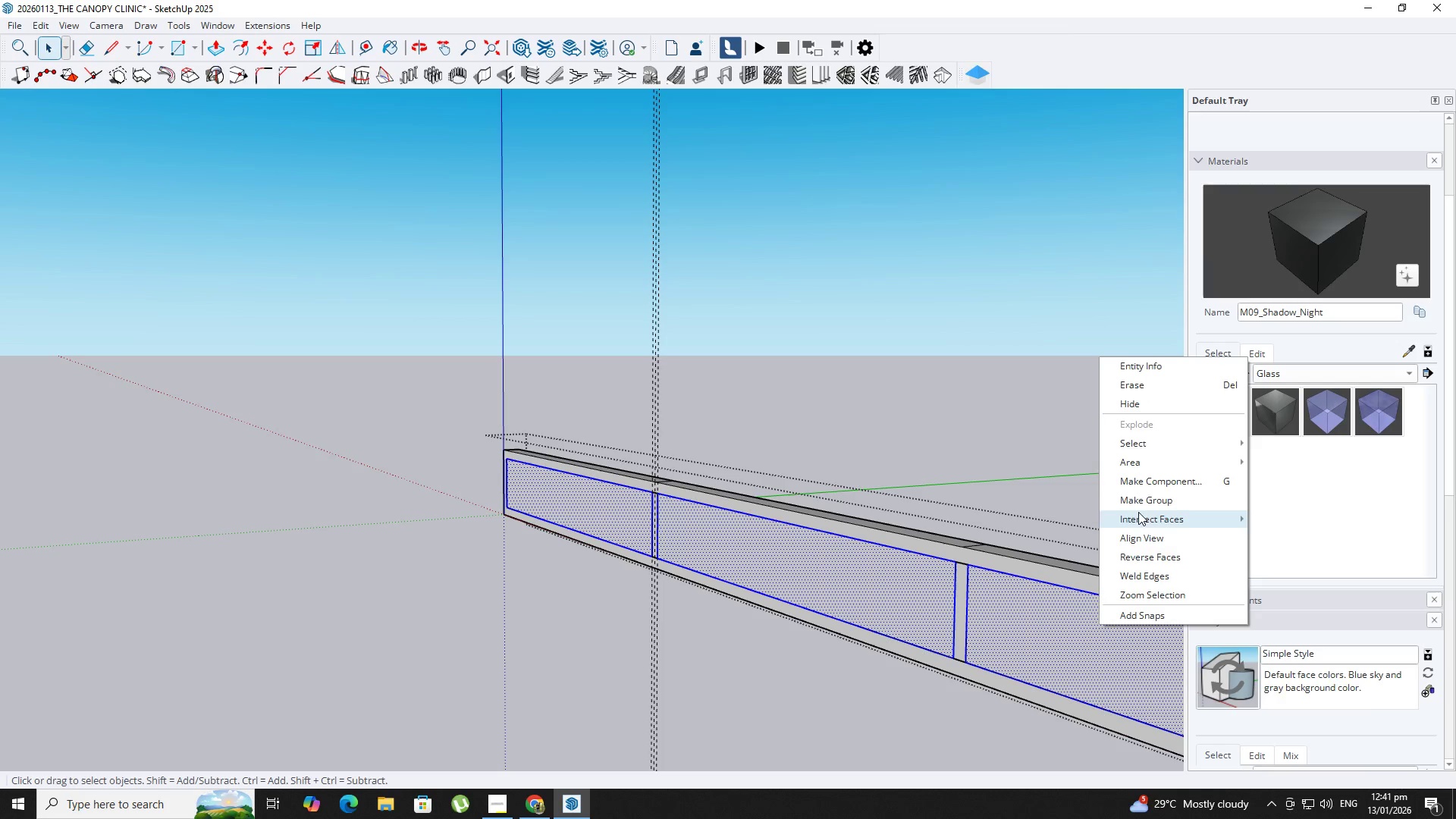 
left_click([1153, 497])
 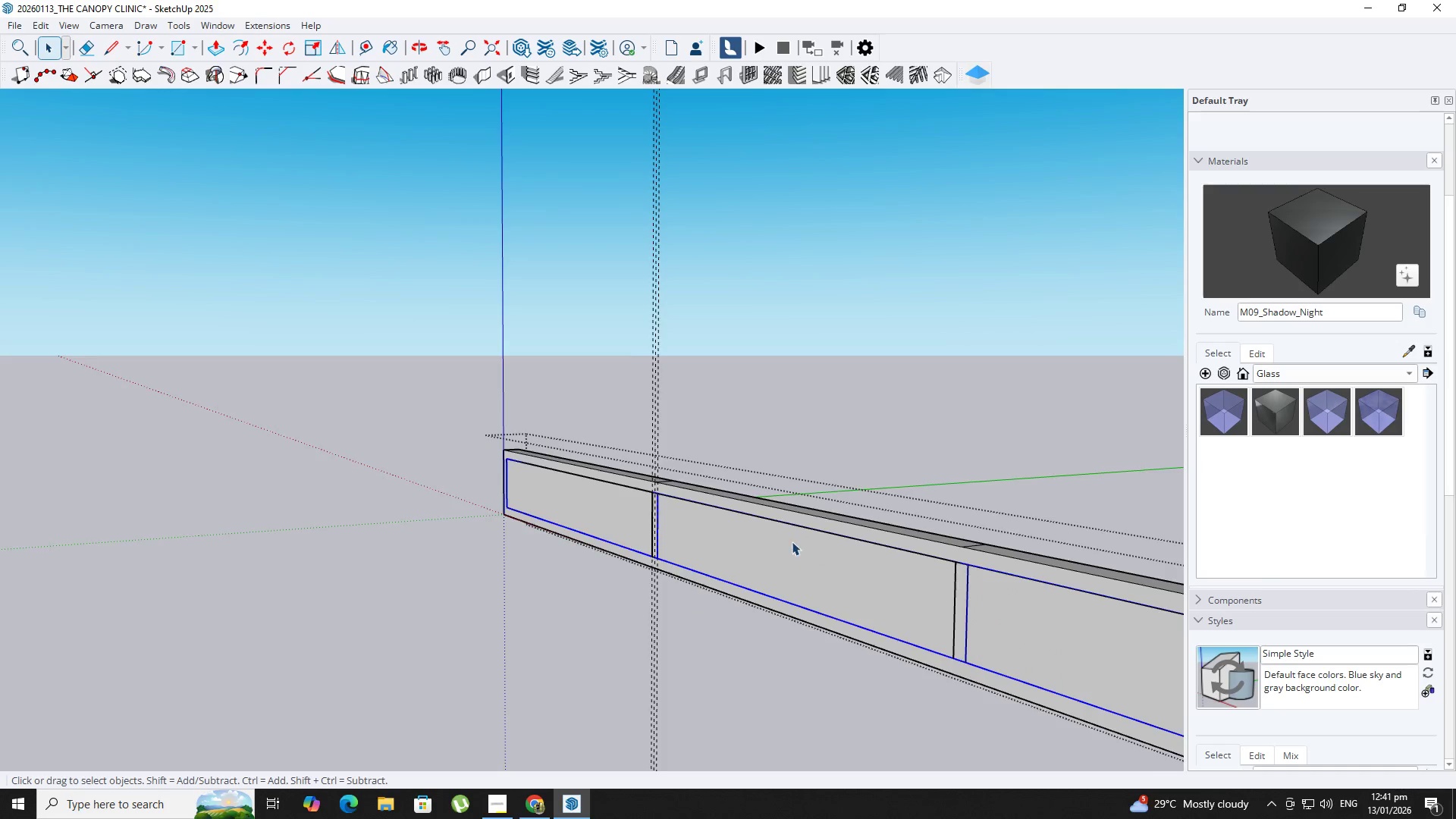 
key(M)
 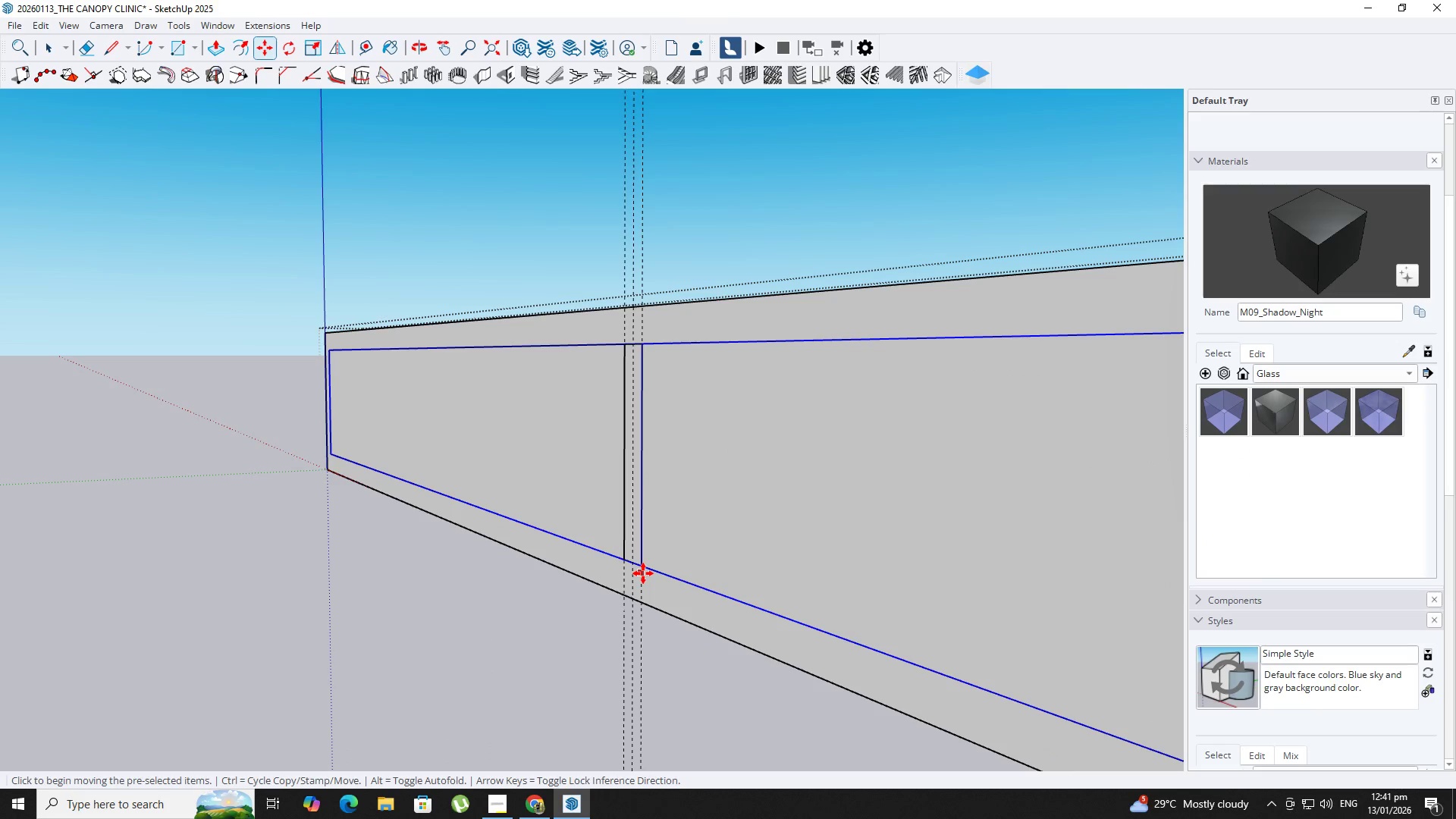 
scroll: coordinate [633, 571], scroll_direction: up, amount: 15.0
 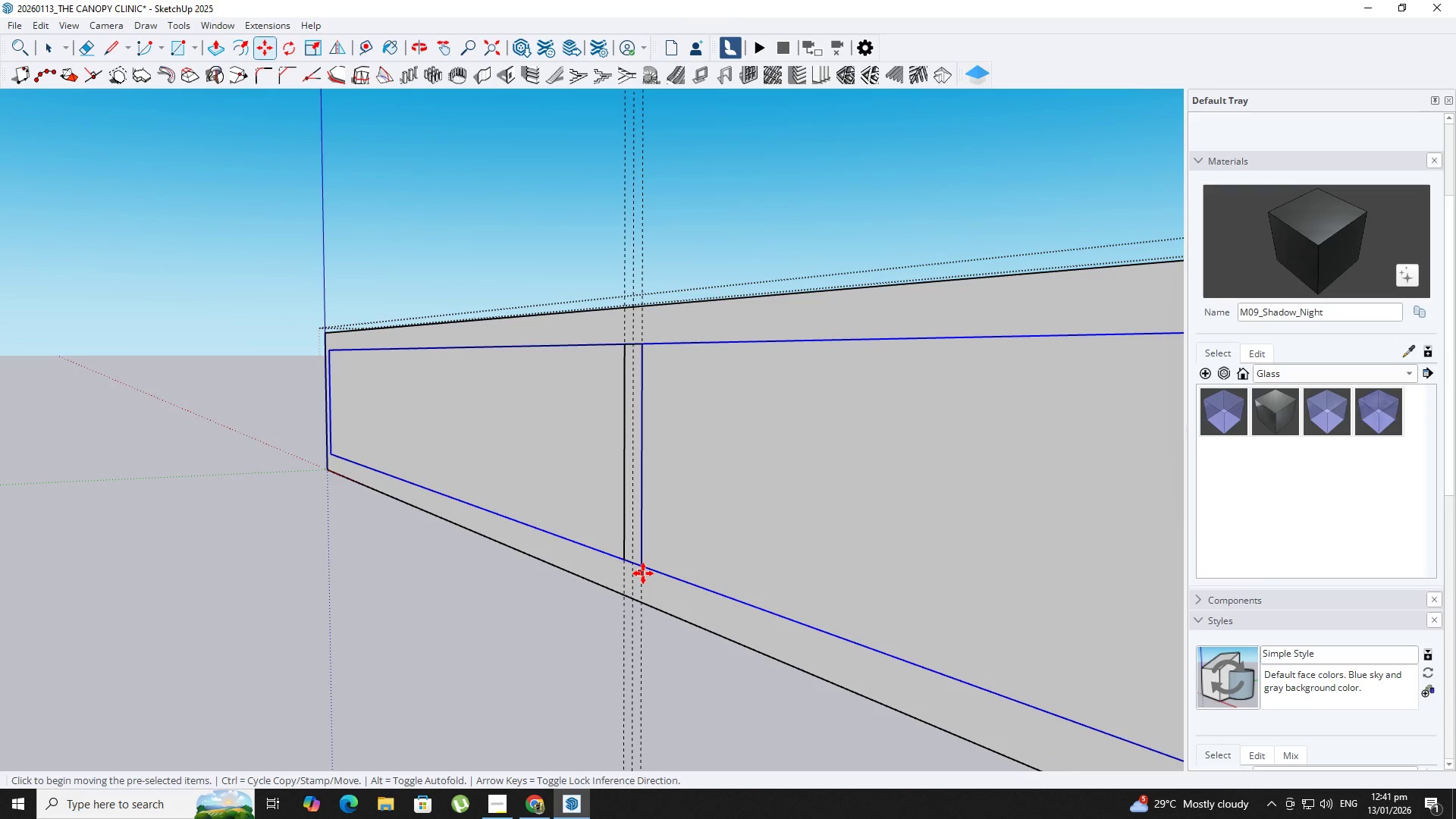 
left_click([644, 569])
 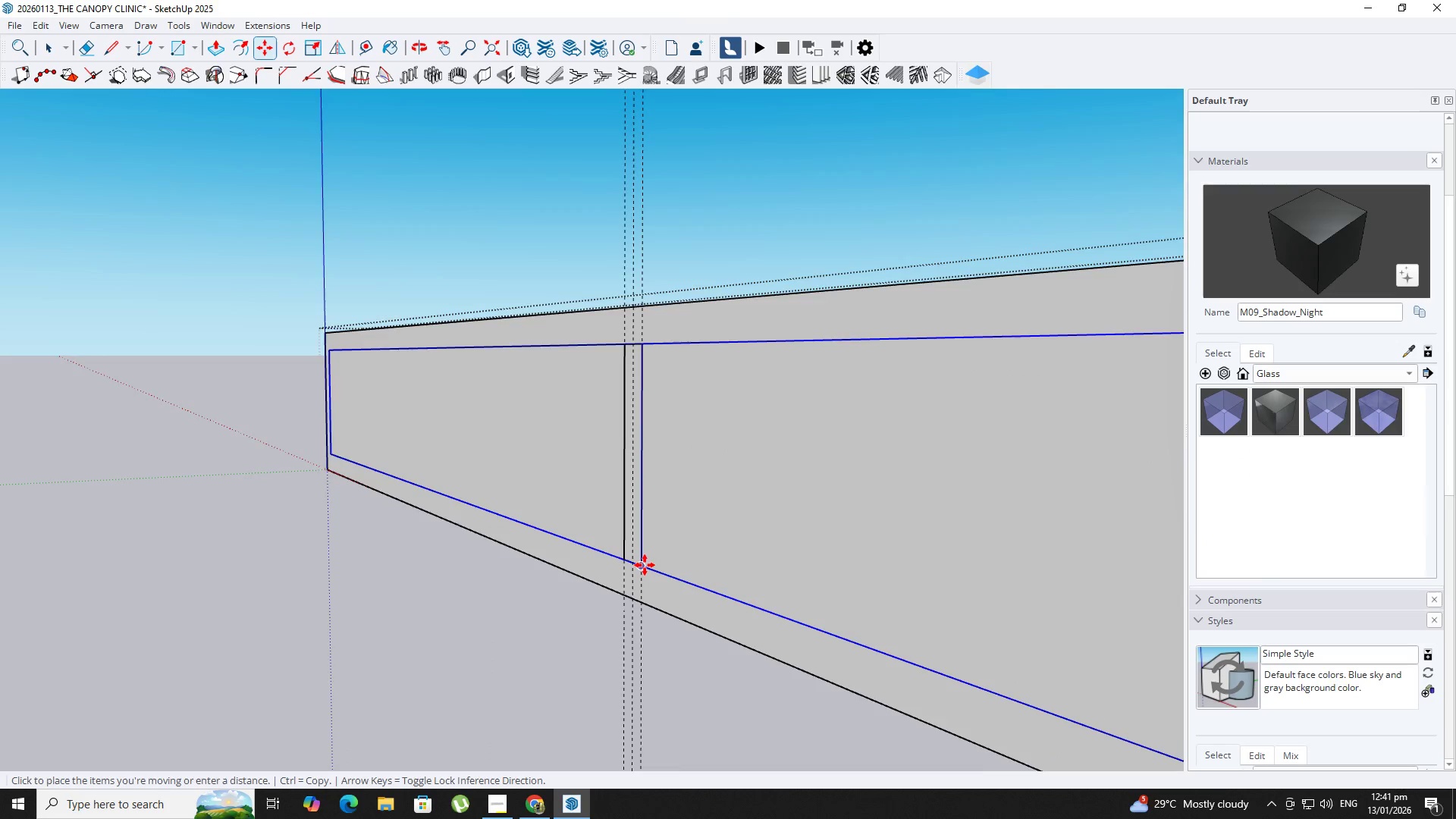 
scroll: coordinate [645, 565], scroll_direction: up, amount: 3.0
 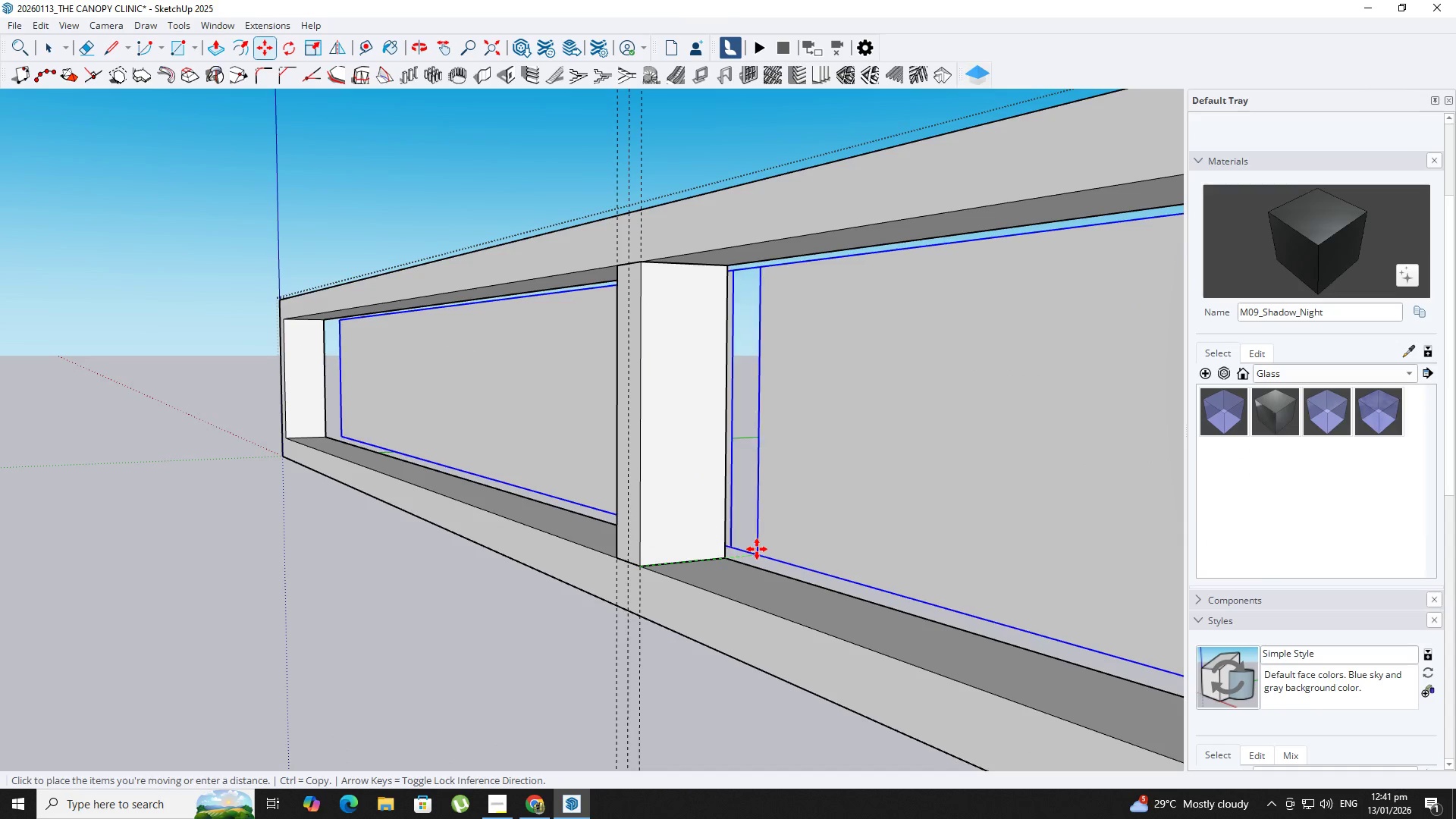 
left_click([682, 565])
 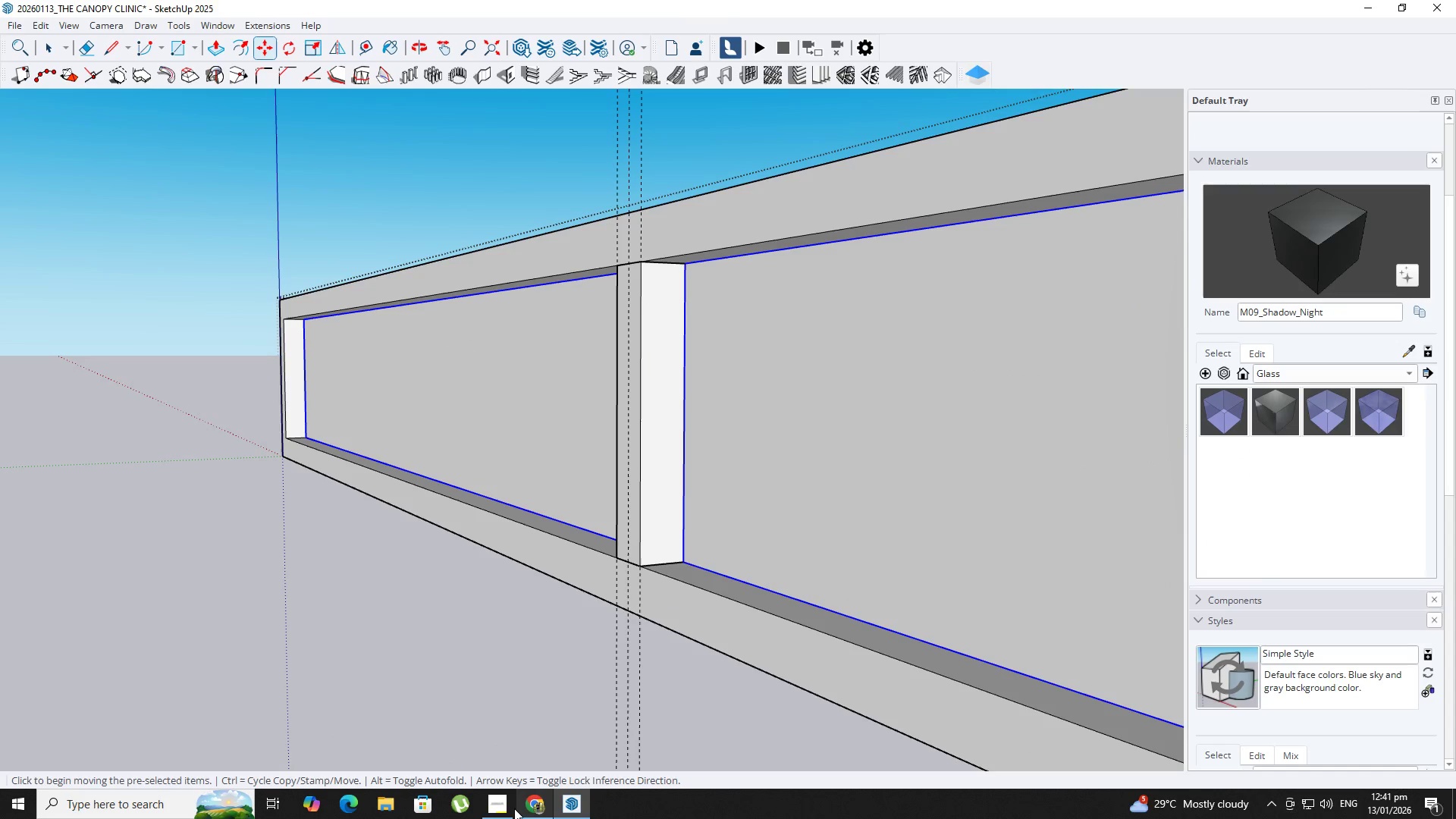 
left_click([503, 803])